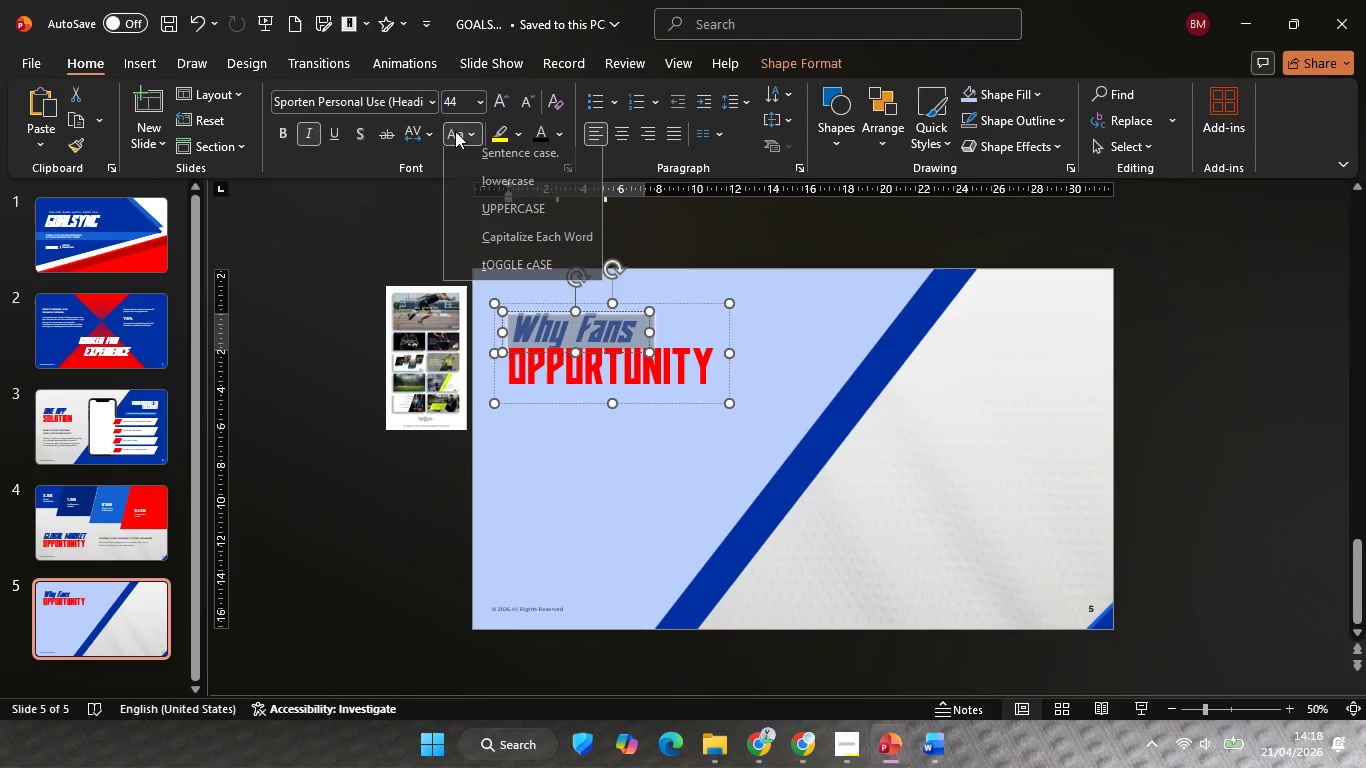 
left_click([455, 131])
 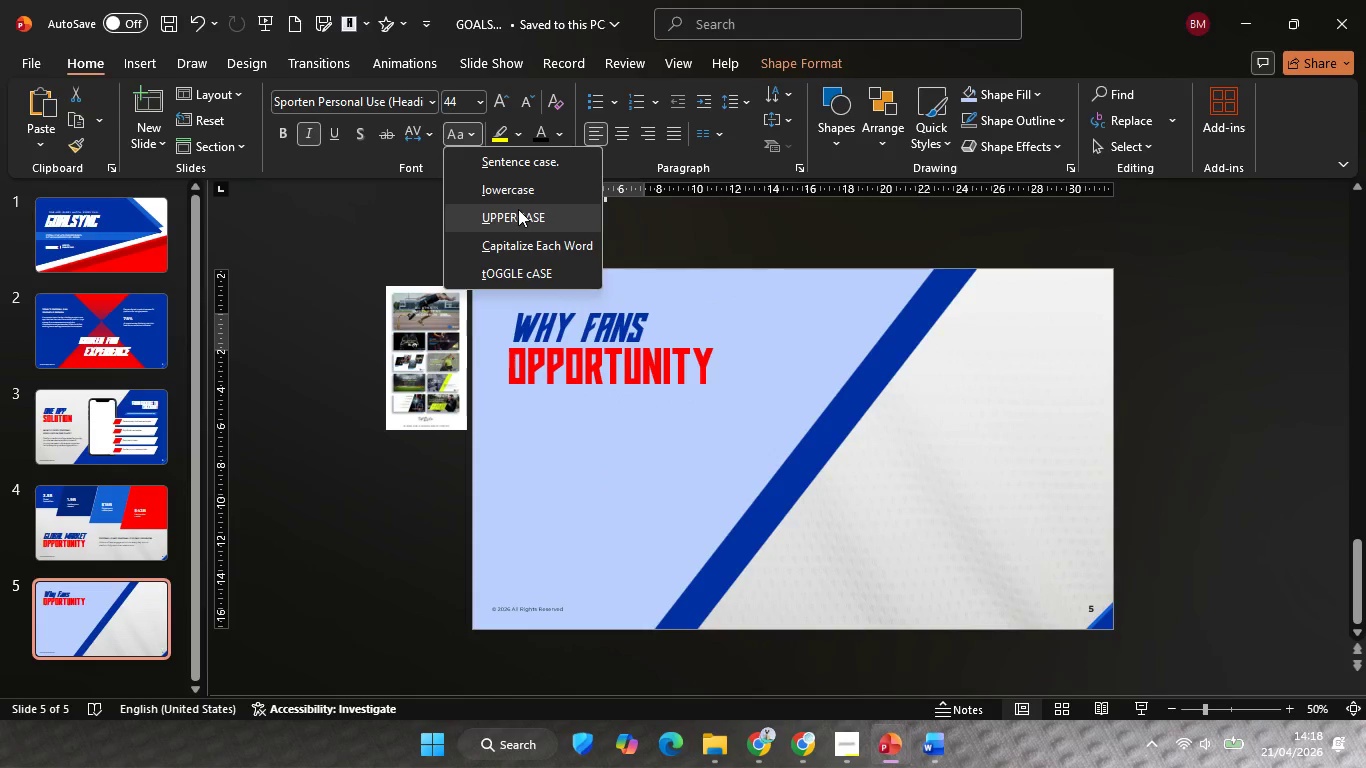 
left_click([518, 209])
 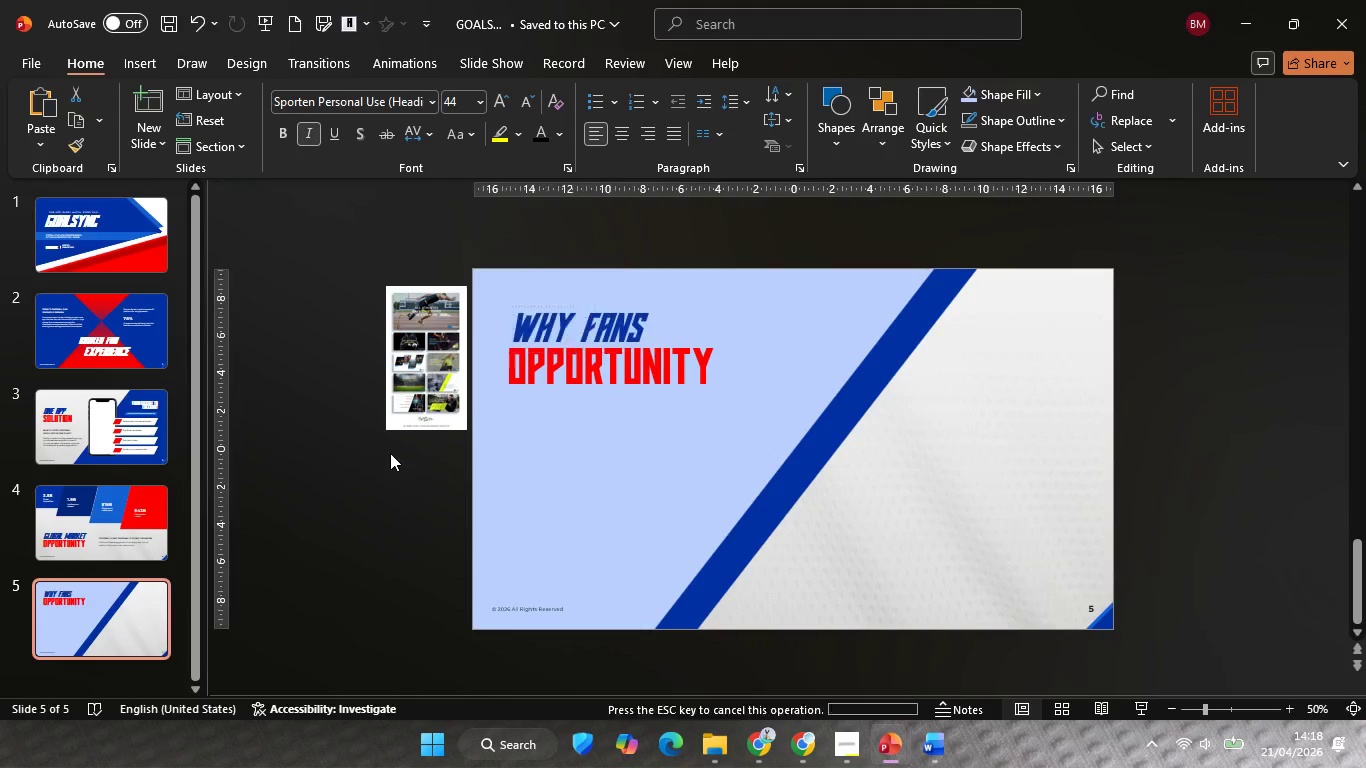 
left_click([390, 453])
 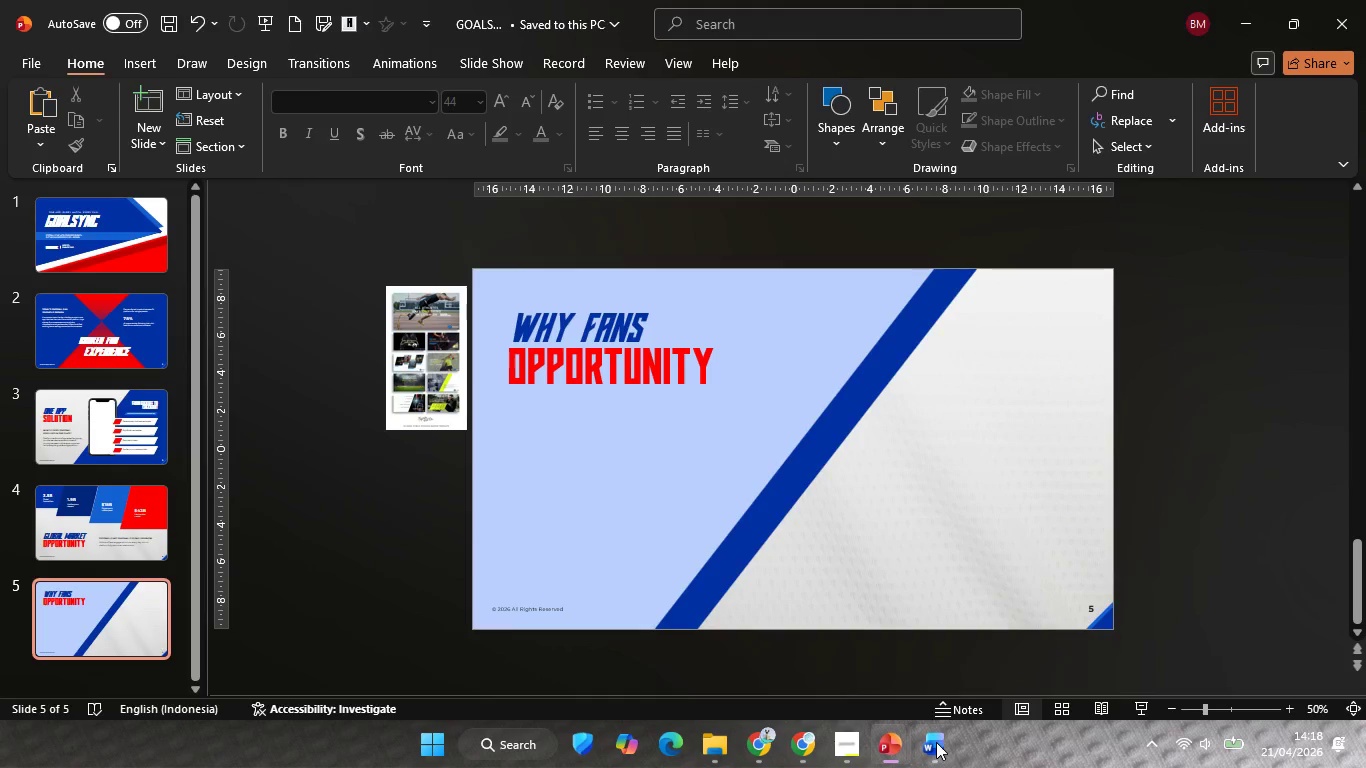 
left_click([936, 742])
 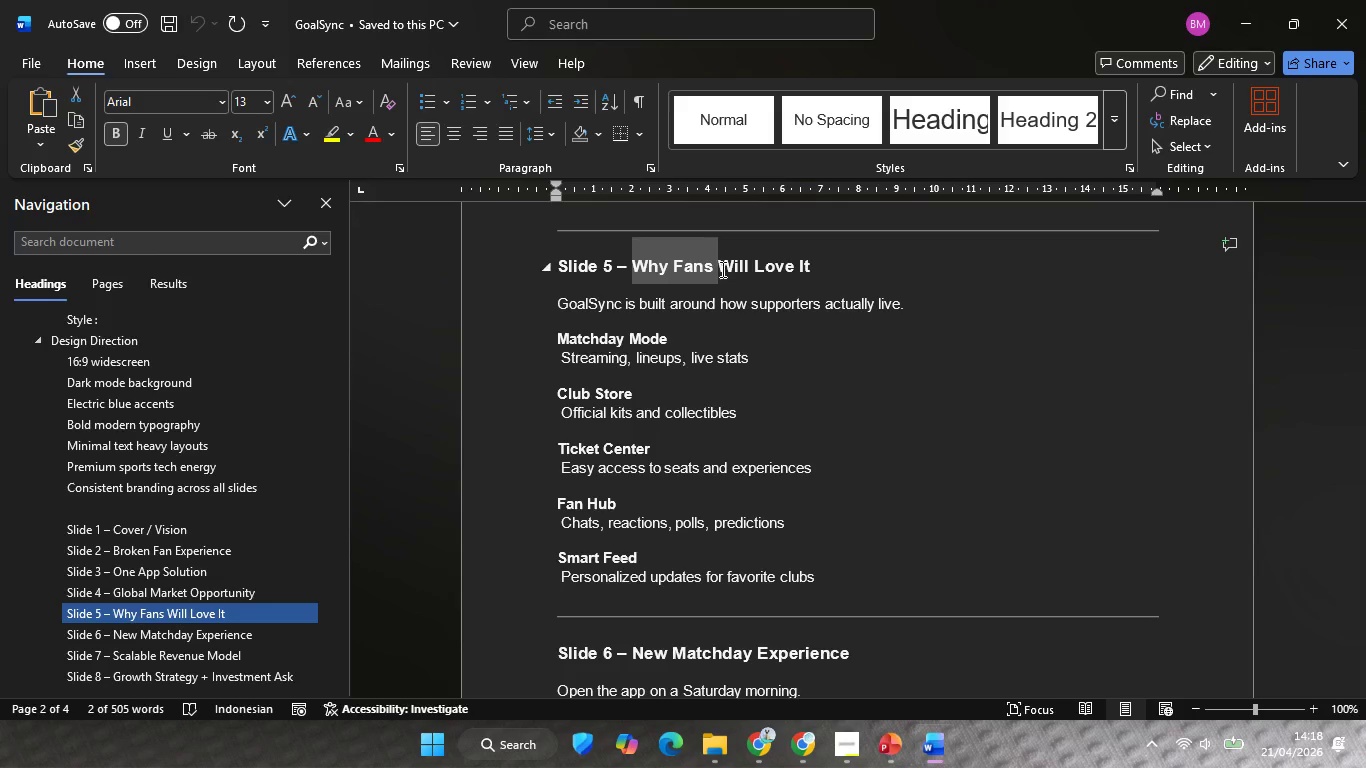 
left_click_drag(start_coordinate=[721, 269], to_coordinate=[809, 268])
 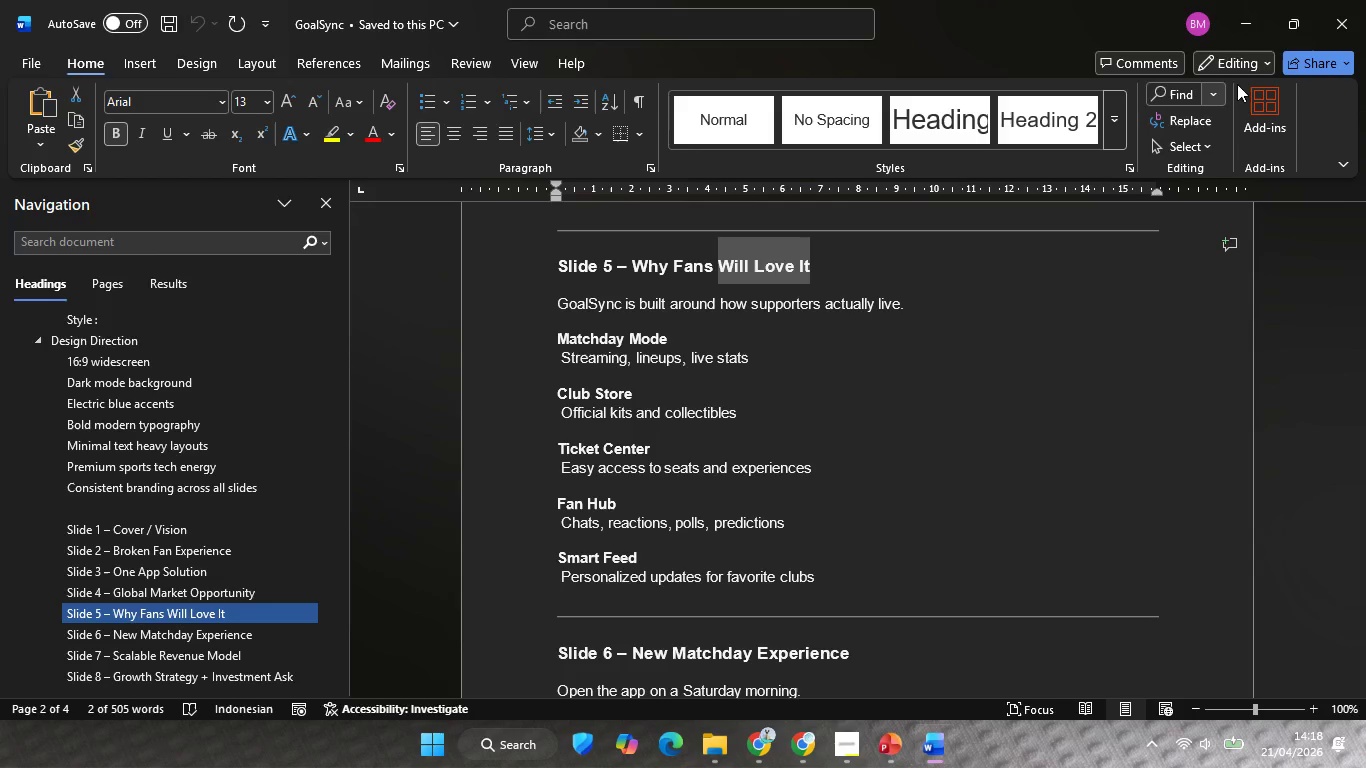 
key(Control+C)
 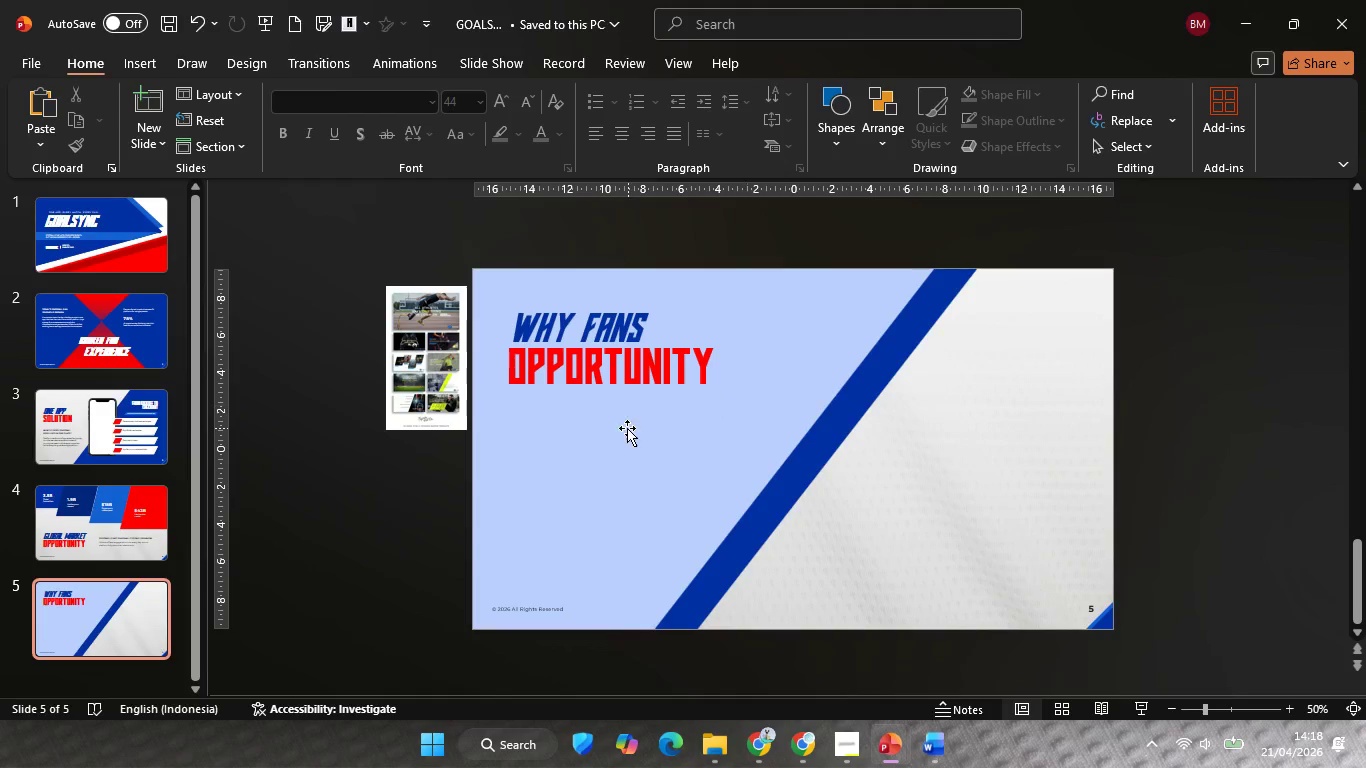 
left_click([617, 376])
 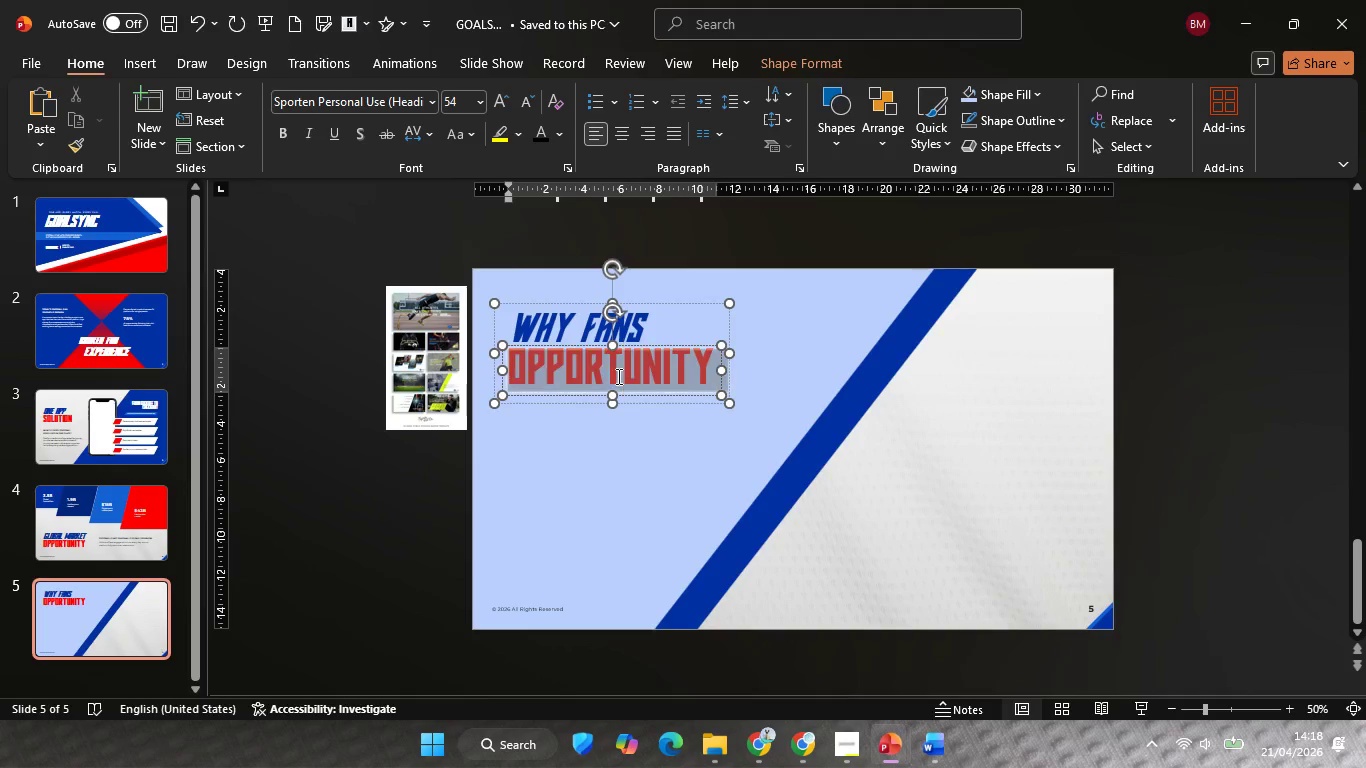 
key(Control+ControlLeft)
 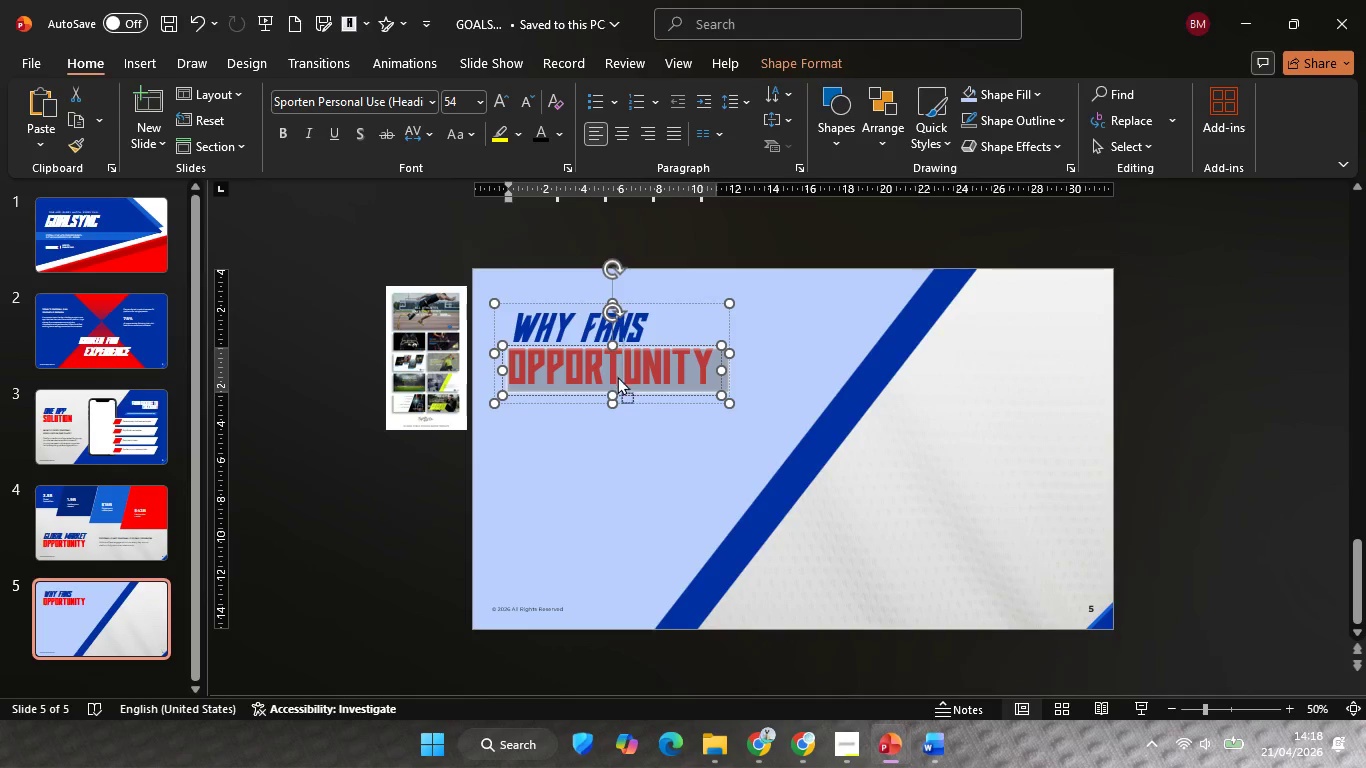 
key(Control+A)
 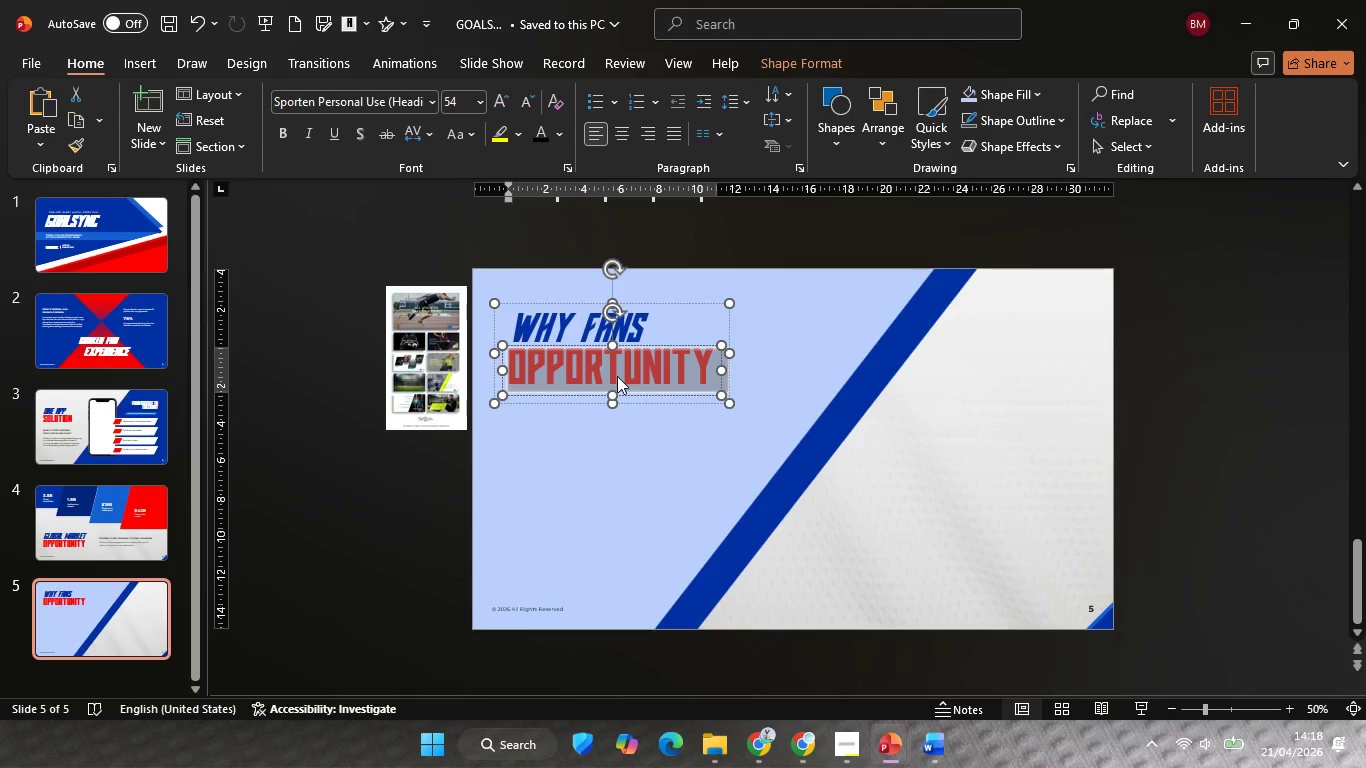 
right_click([617, 376])
 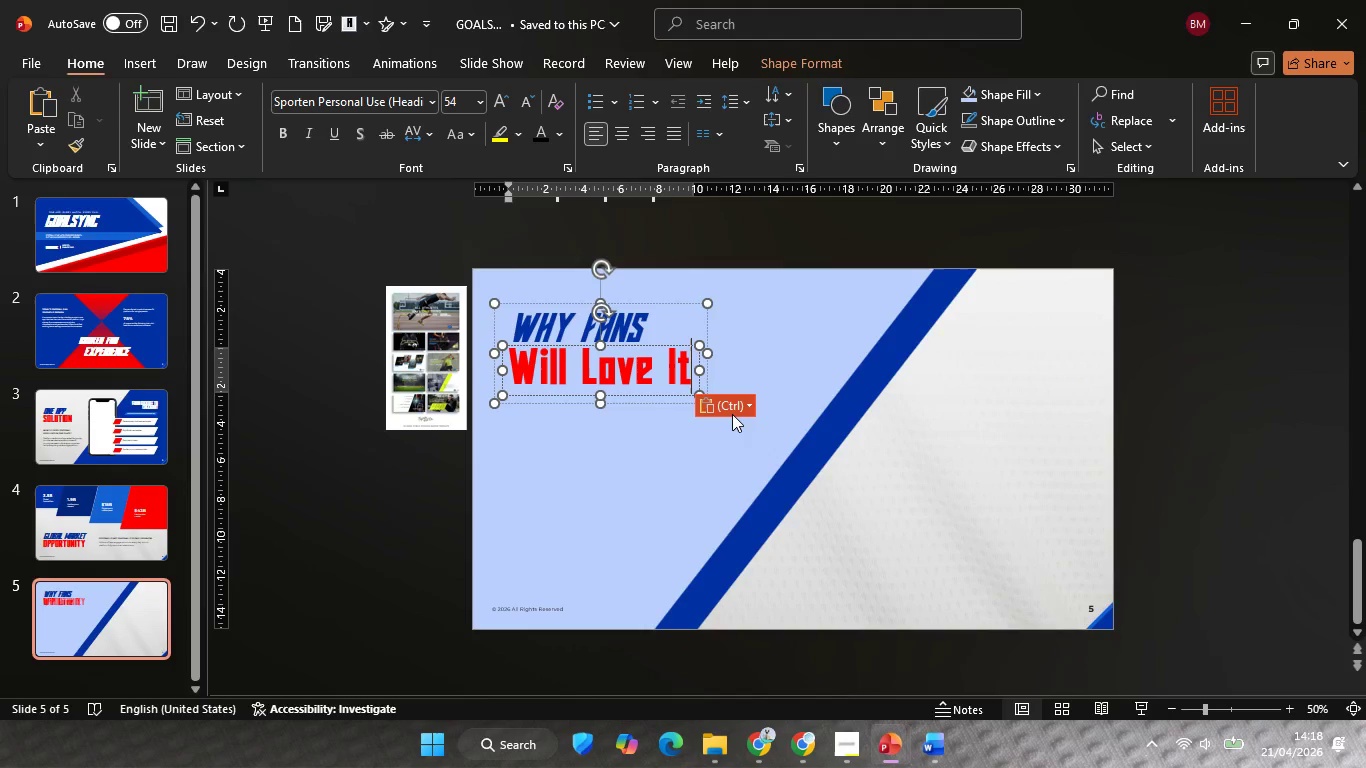 
key(Control+ControlLeft)
 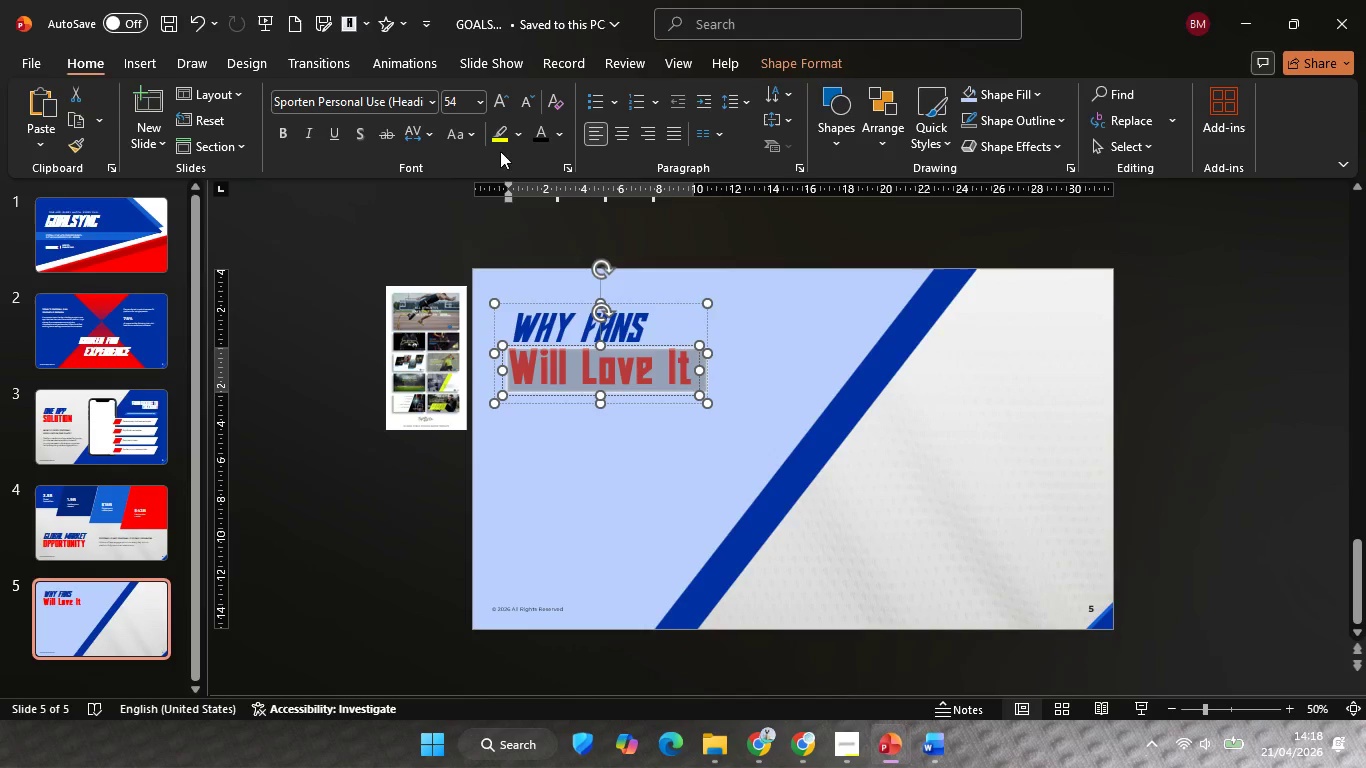 
key(Control+A)
 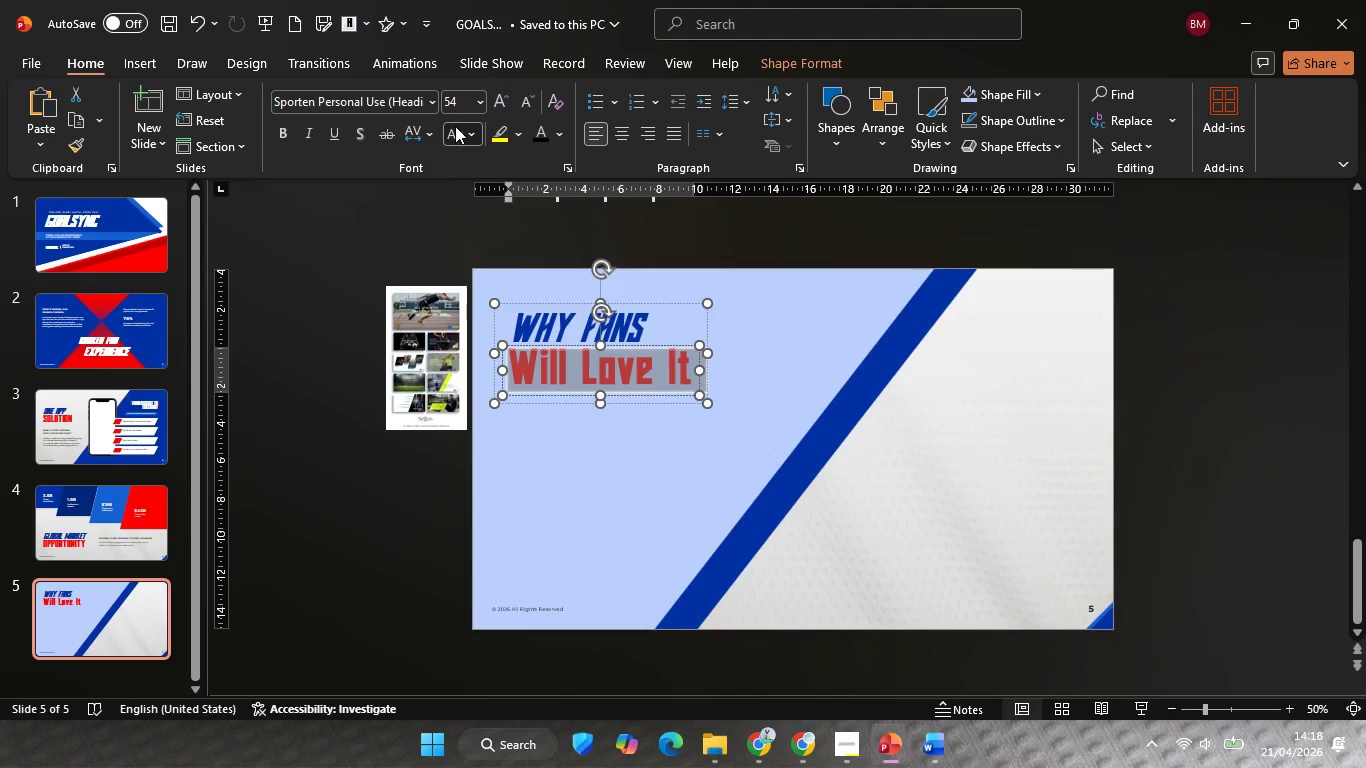 
left_click([455, 126])
 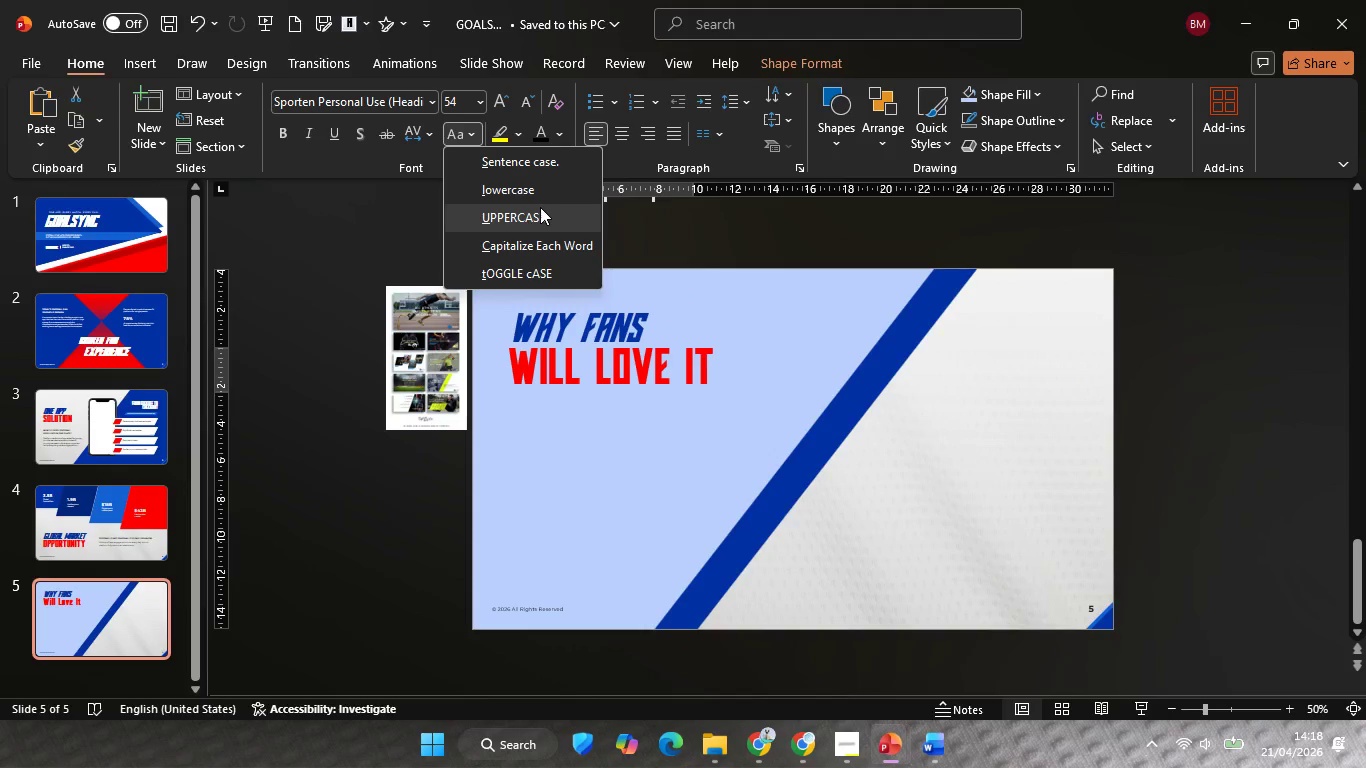 
left_click([540, 207])
 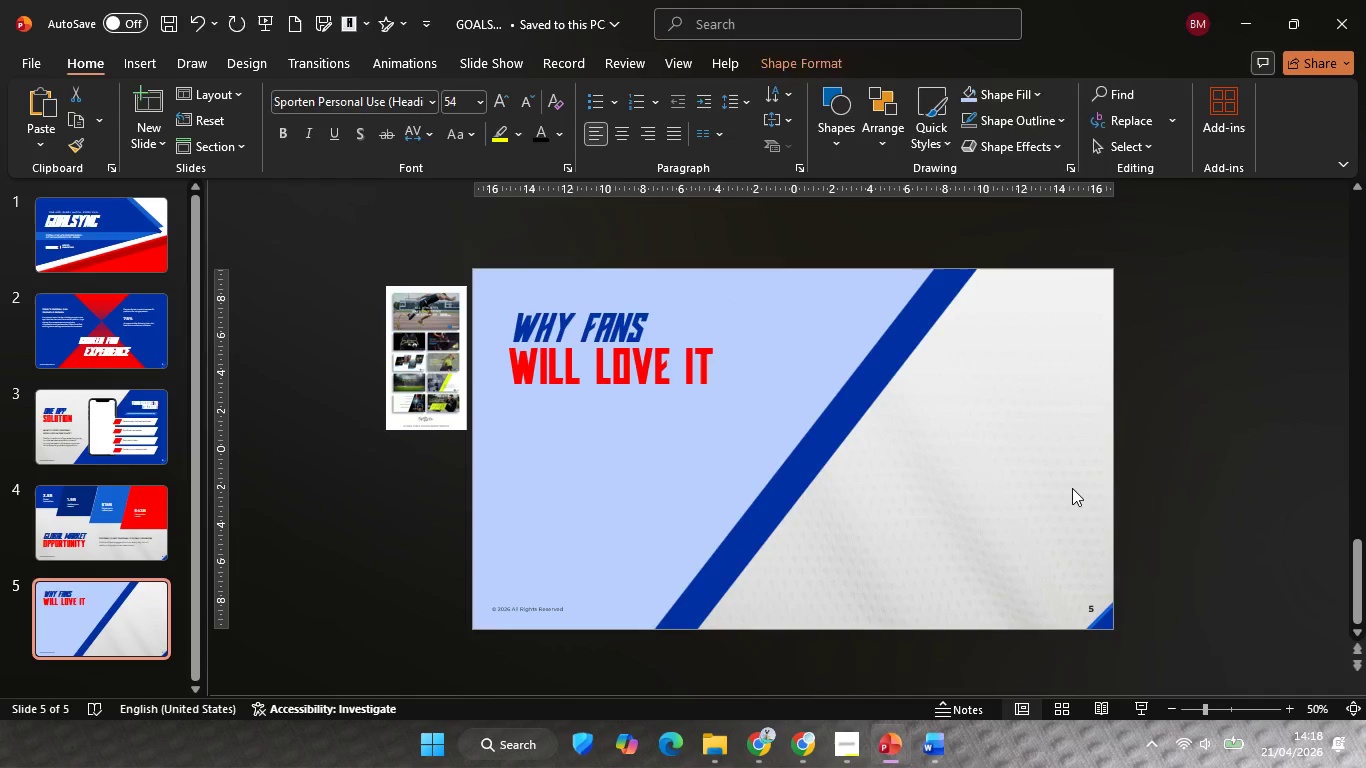 
left_click([1072, 488])
 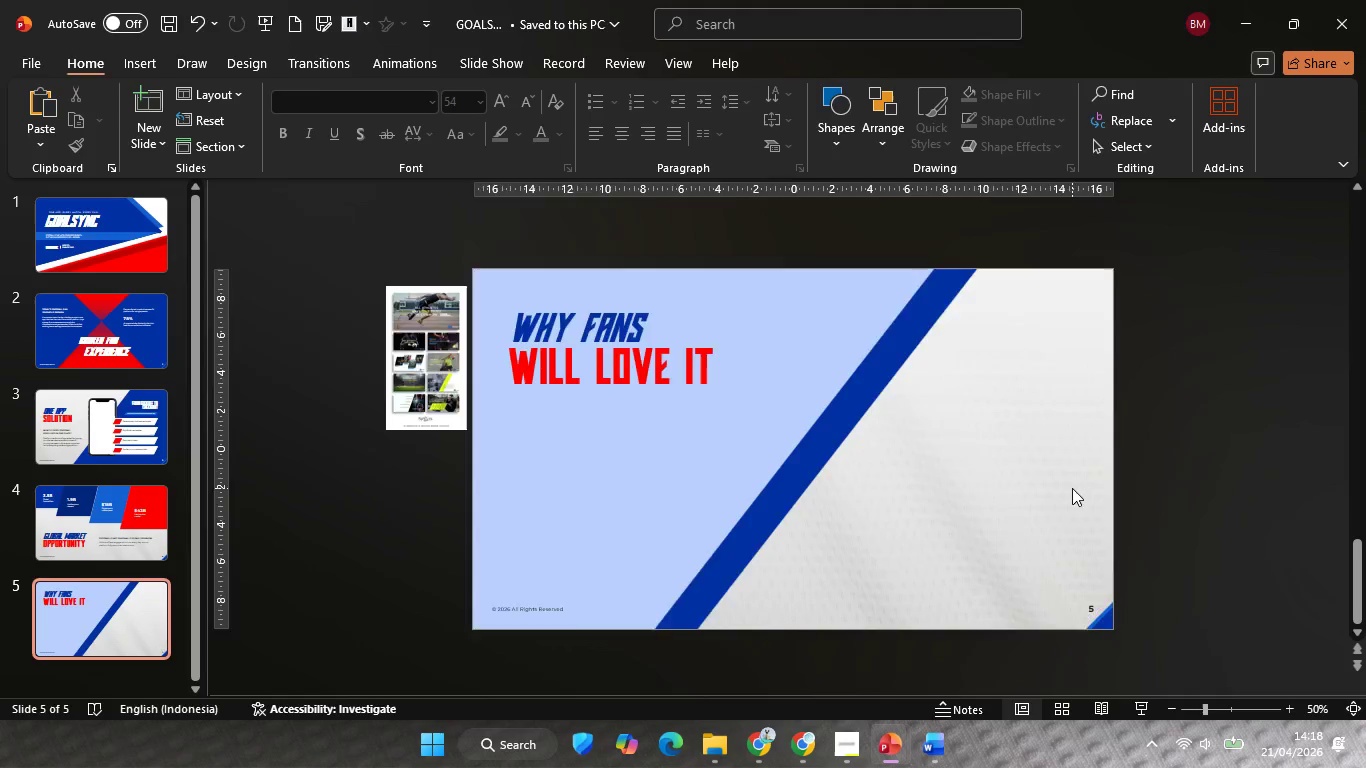 
hold_key(key=ControlLeft, duration=0.73)
 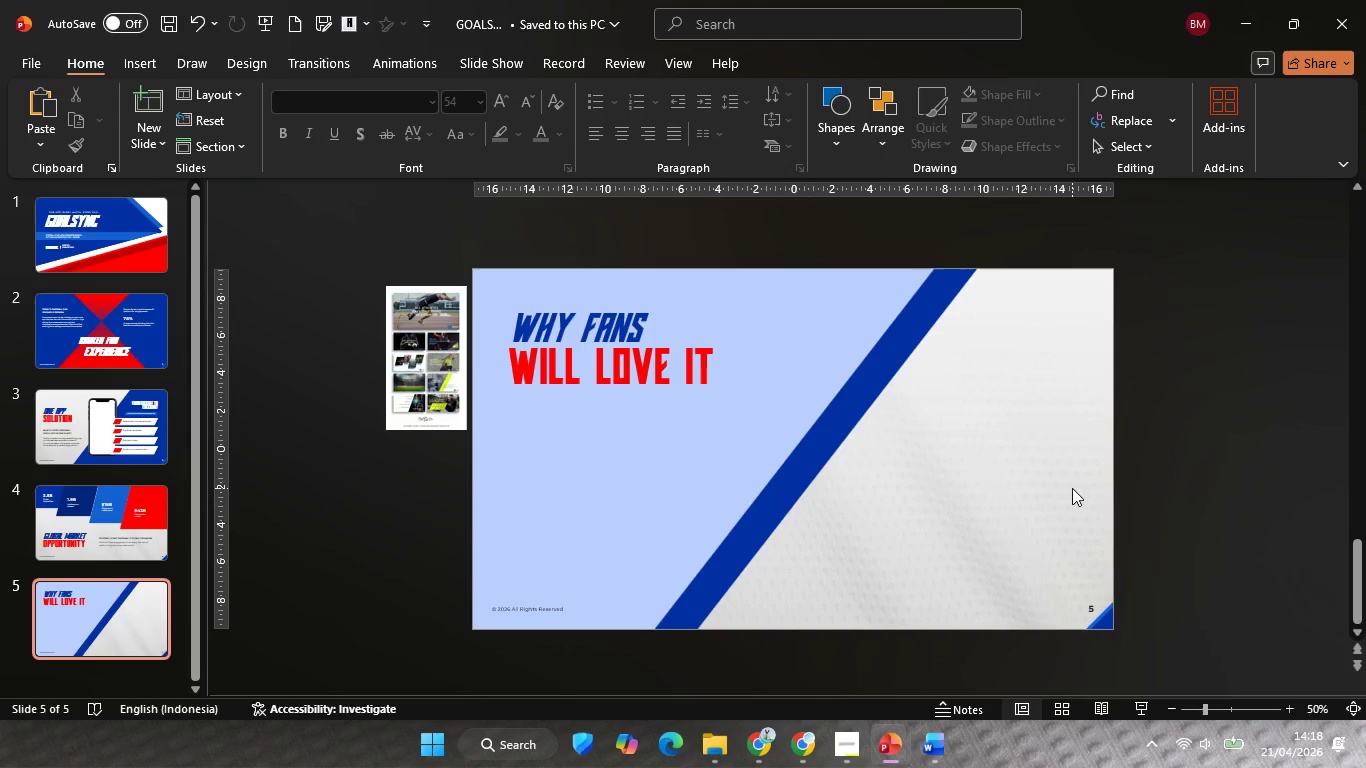 
left_click([1072, 488])
 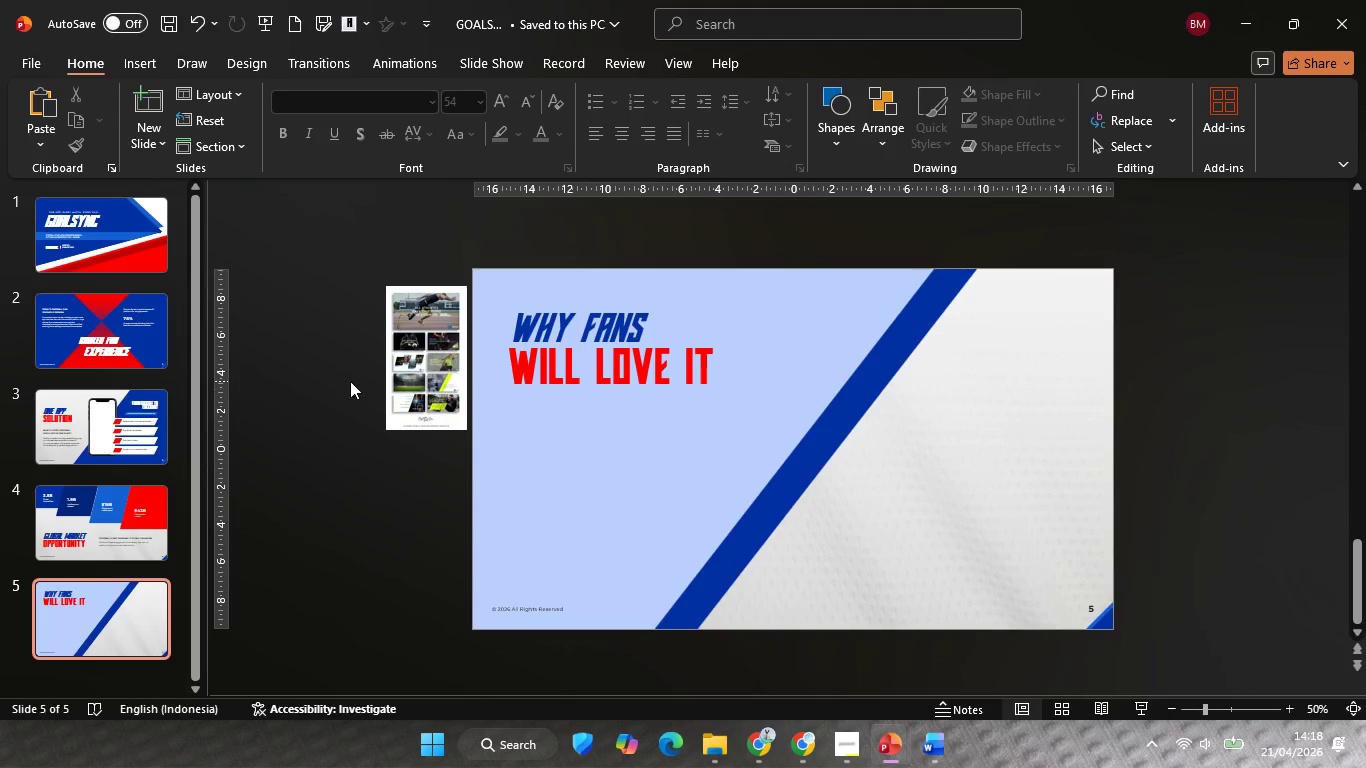 
scroll: coordinate [1072, 488], scroll_direction: down, amount: 1.0
 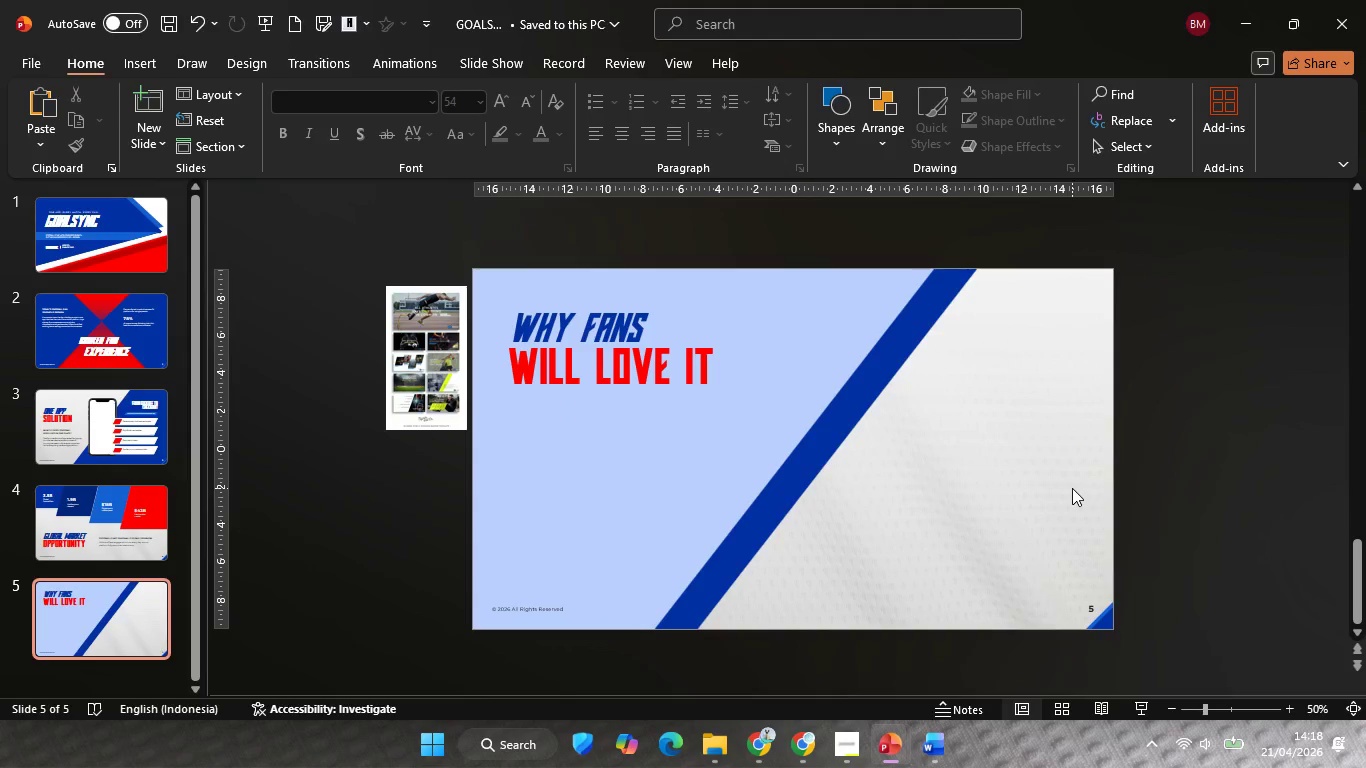 
left_click([399, 373])
 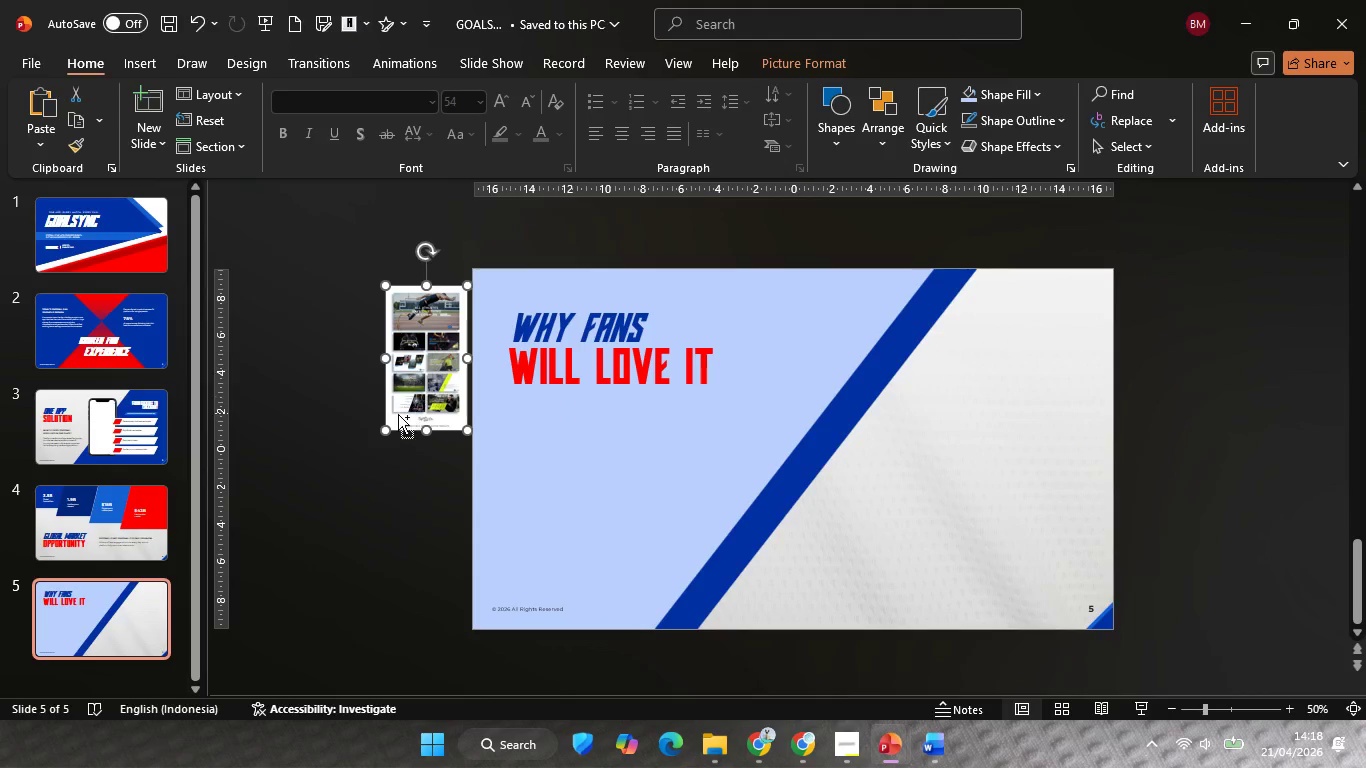 
hold_key(key=ControlLeft, duration=1.16)
scroll: coordinate [397, 415], scroll_direction: up, amount: 5.0
 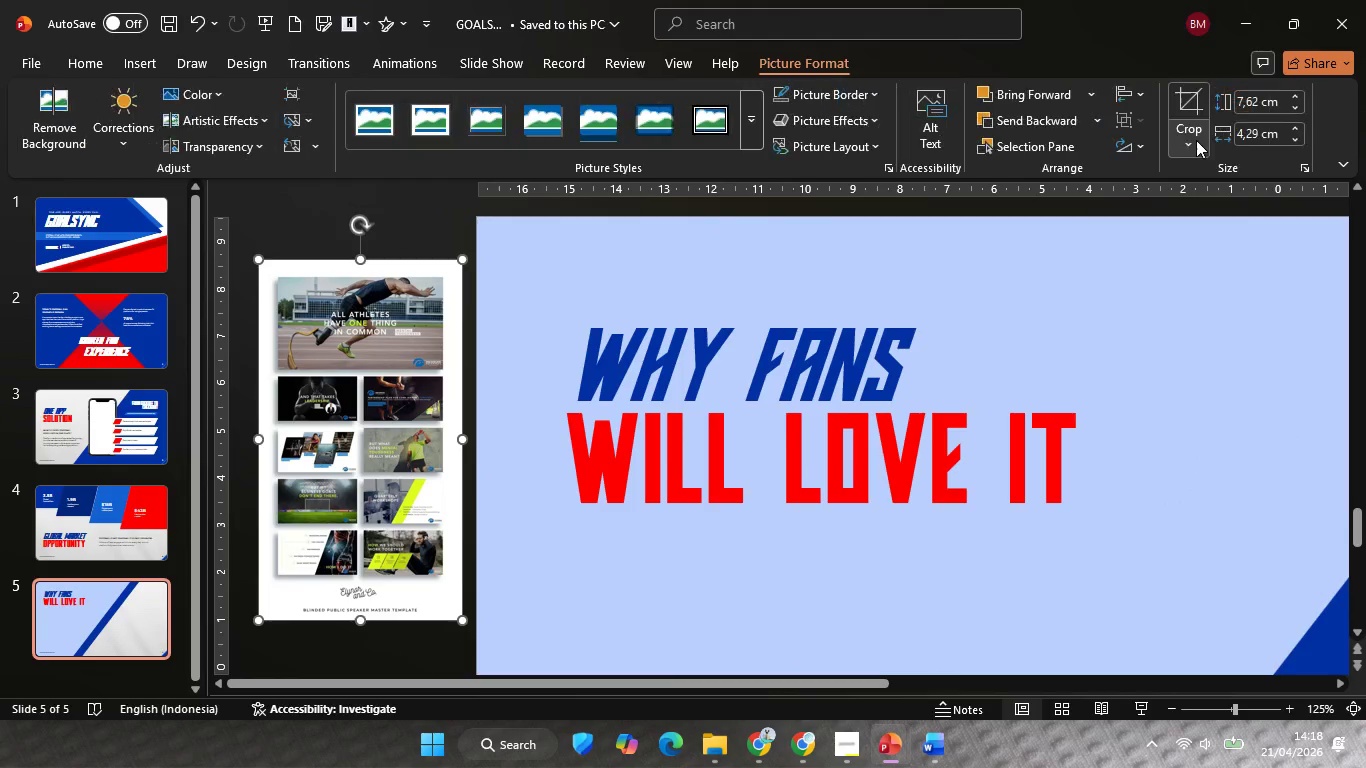 
left_click([1191, 97])
 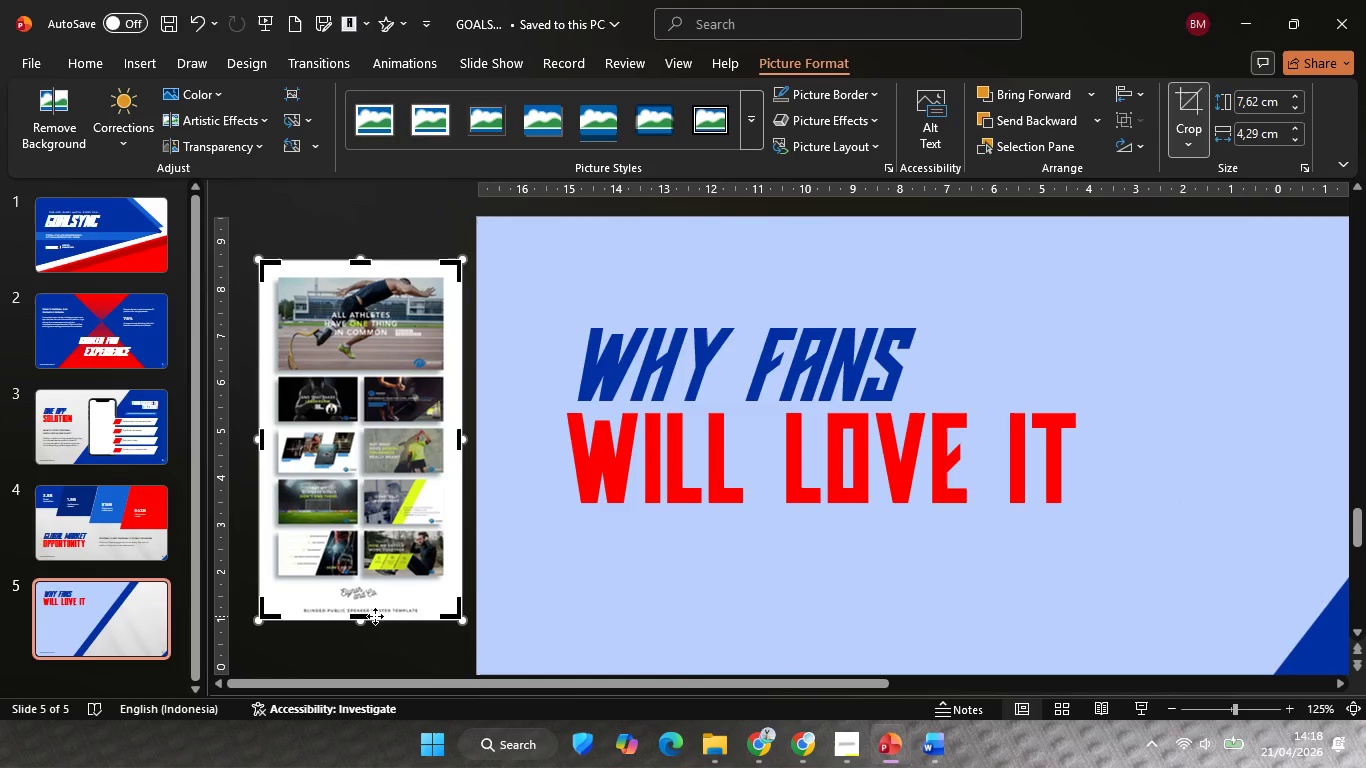 
hold_key(key=ShiftLeft, duration=2.3)
left_click_drag(start_coordinate=[366, 615], to_coordinate=[354, 576])
 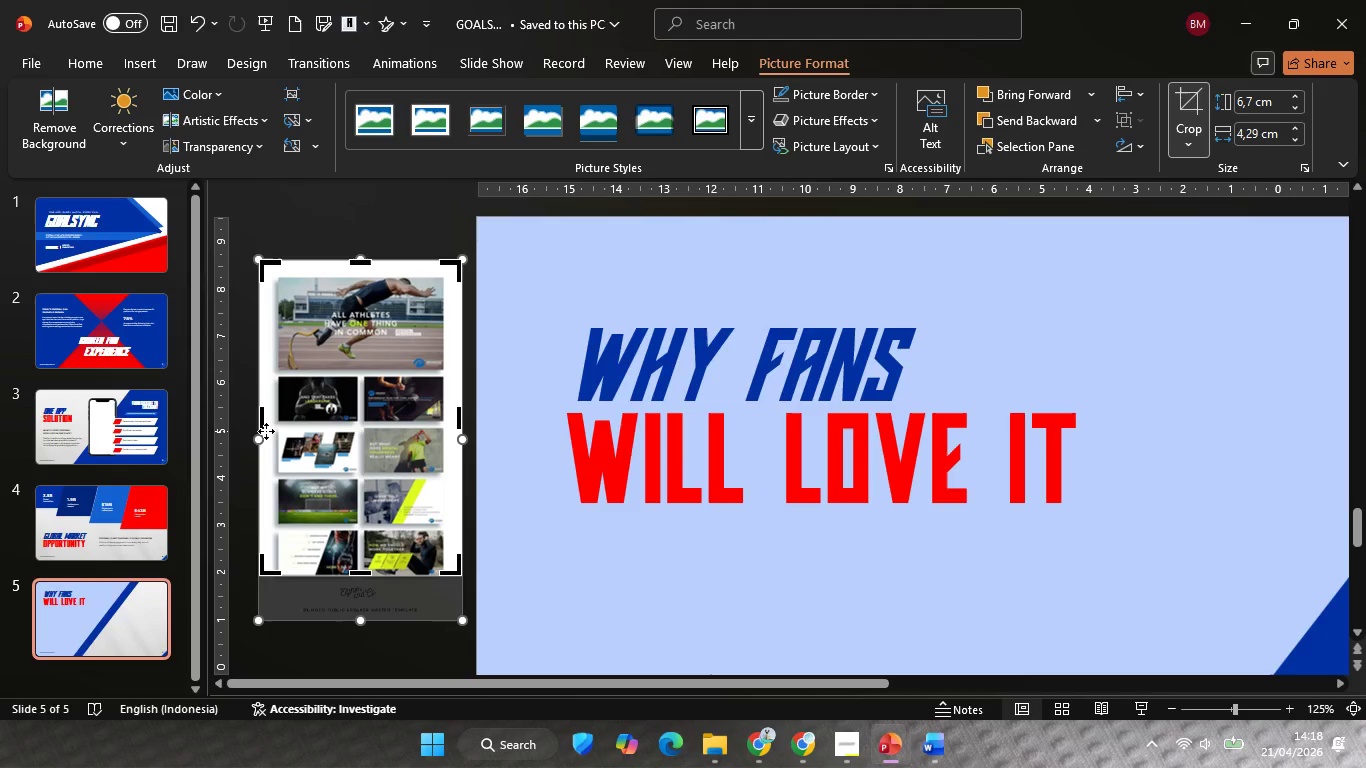 
hold_key(key=ShiftLeft, duration=2.09)
left_click_drag(start_coordinate=[265, 427], to_coordinate=[361, 438])
 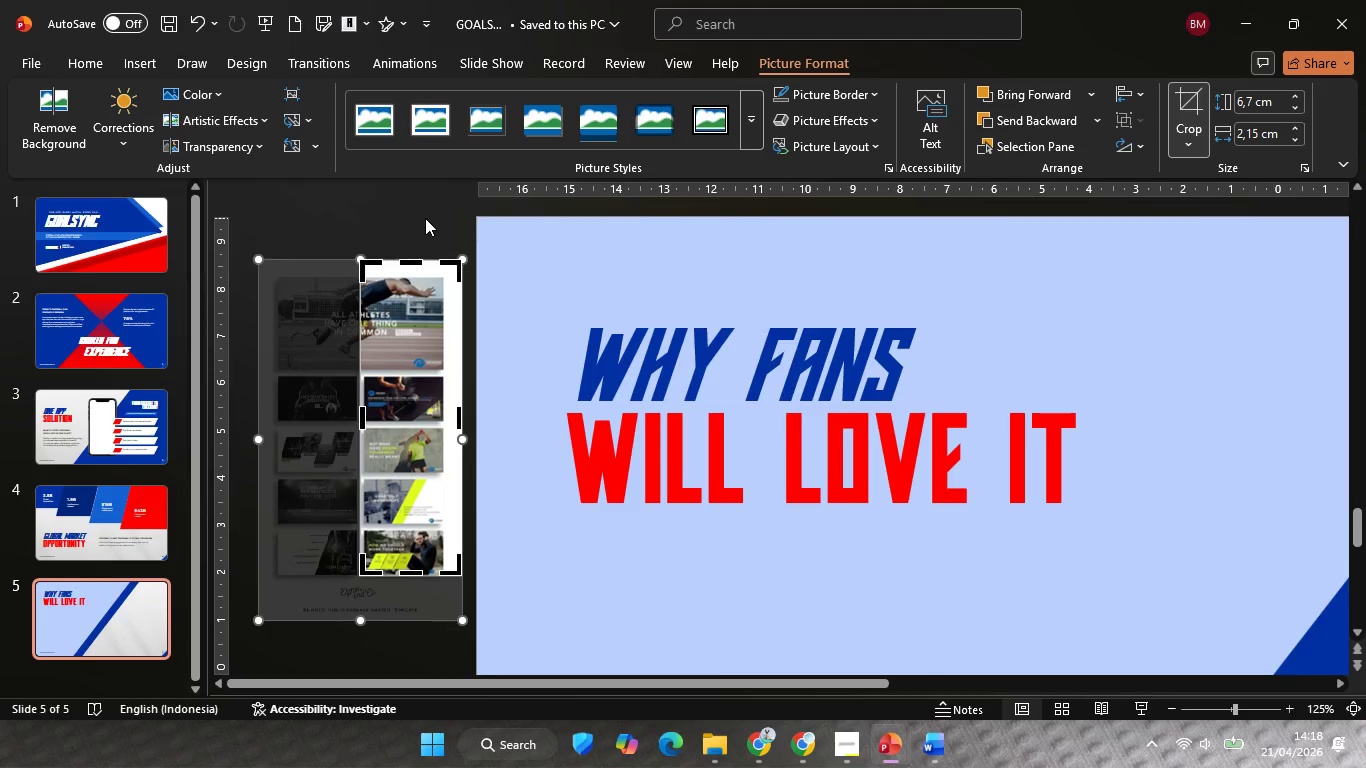 
key(Shift+ShiftLeft)
 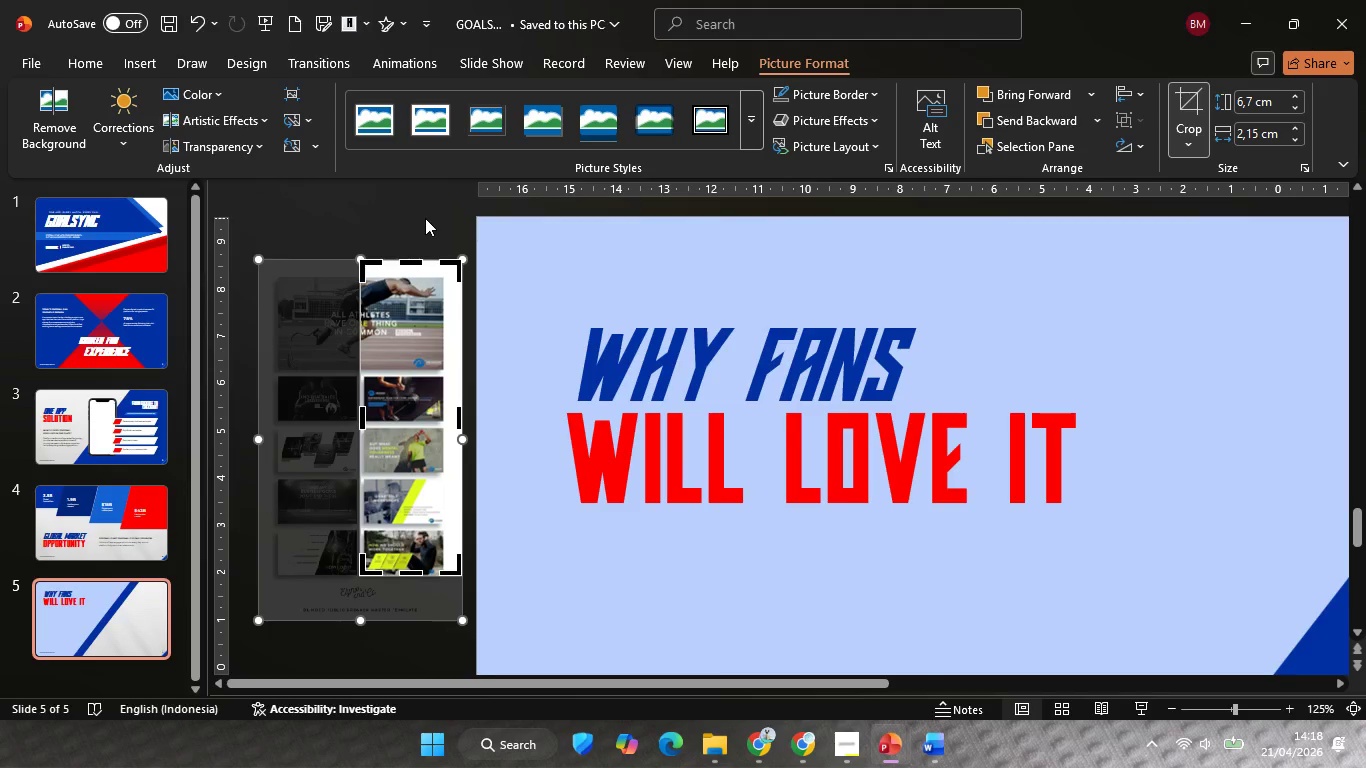 
left_click([425, 218])
 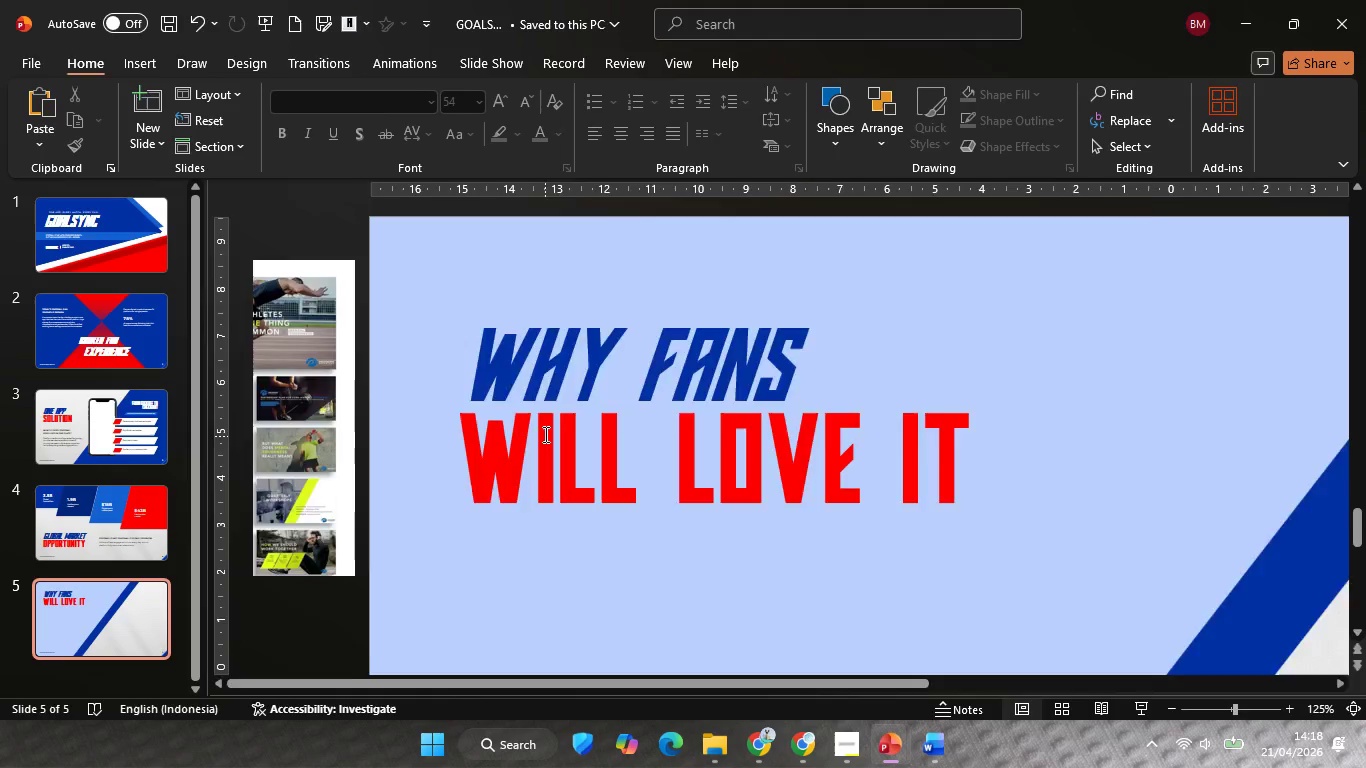 
hold_key(key=ControlLeft, duration=0.36)
scroll: coordinate [575, 465], scroll_direction: down, amount: 2.0
 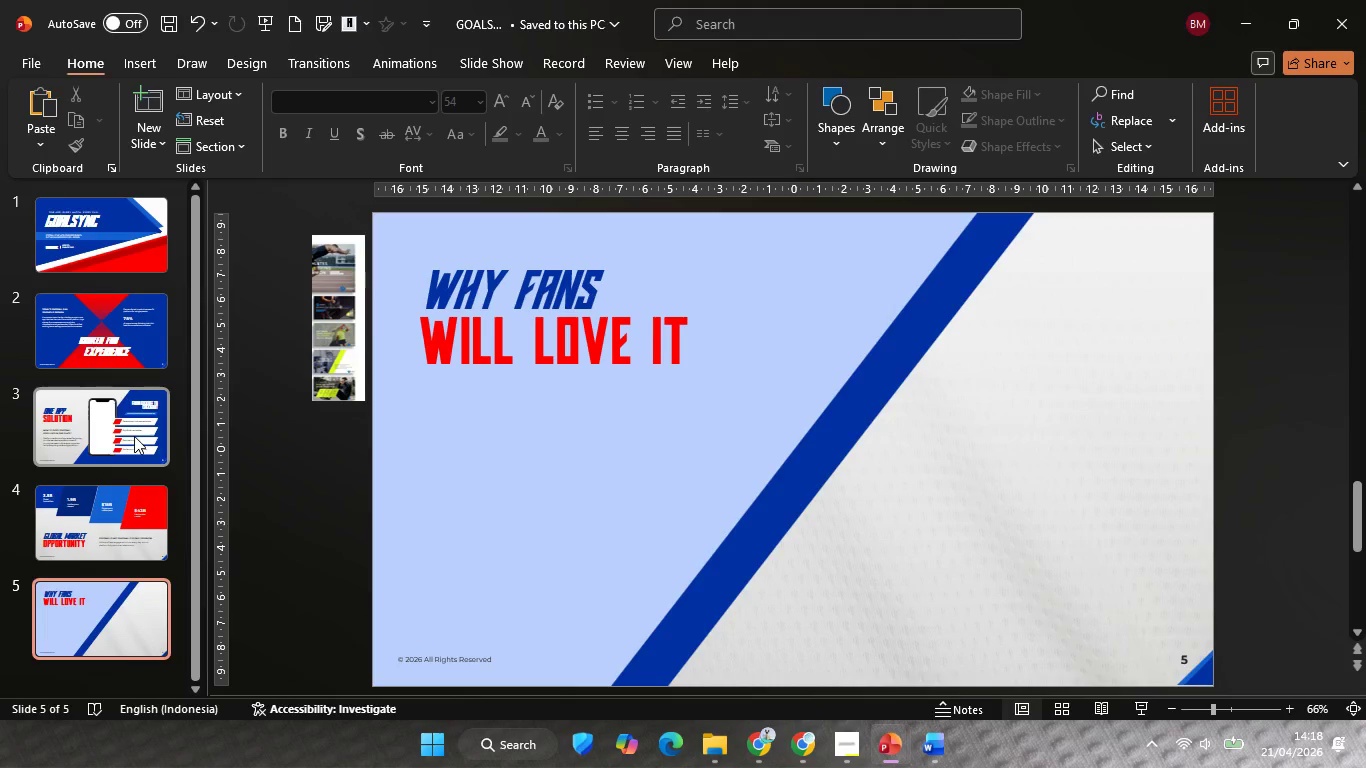 
left_click([134, 436])
 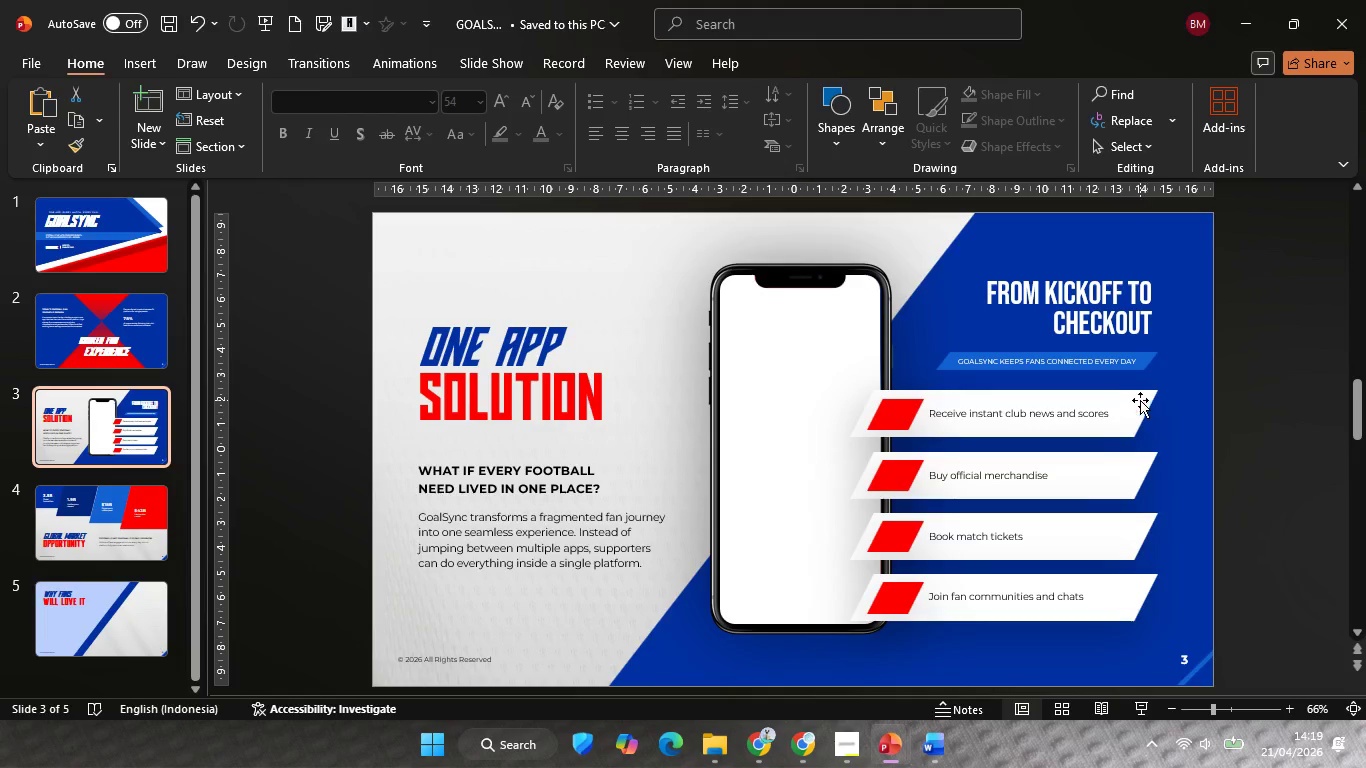 
left_click([1140, 400])
 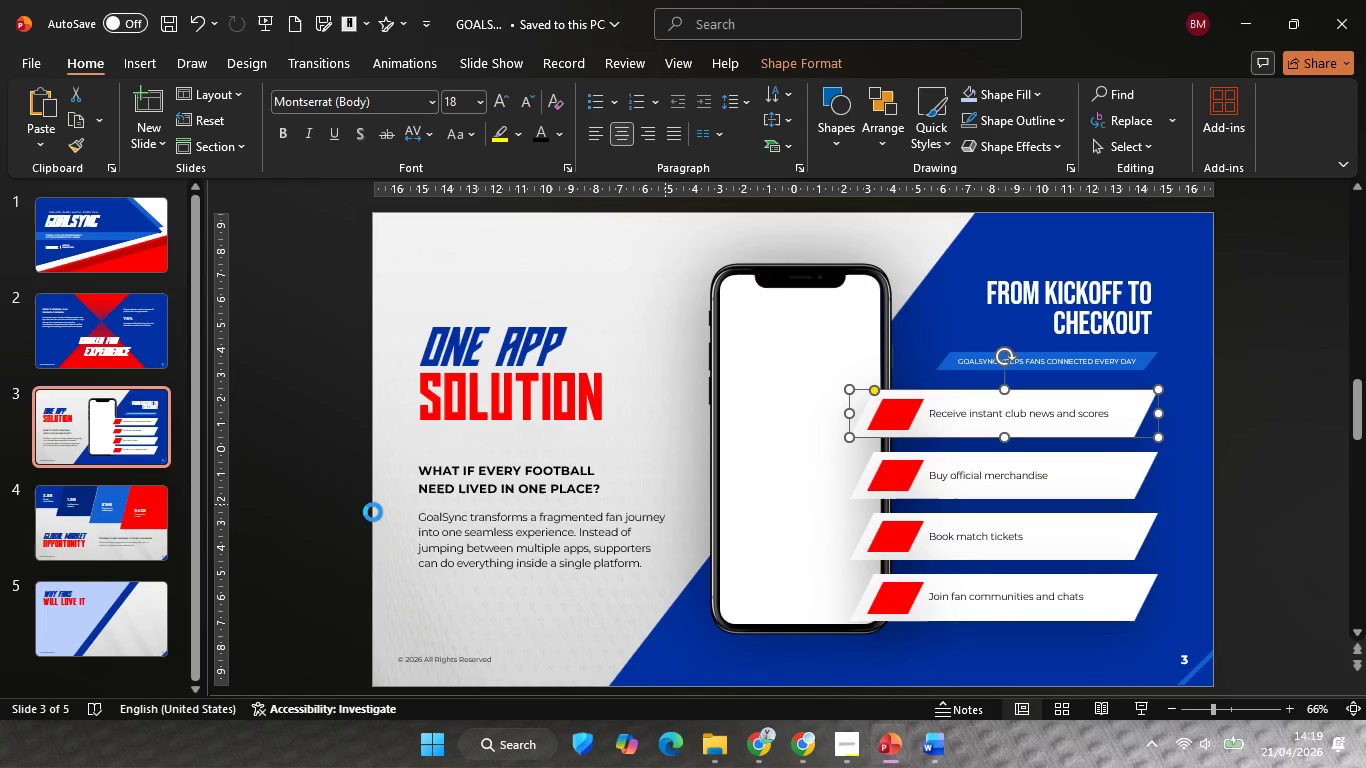 
hold_key(key=ControlLeft, duration=0.36)
 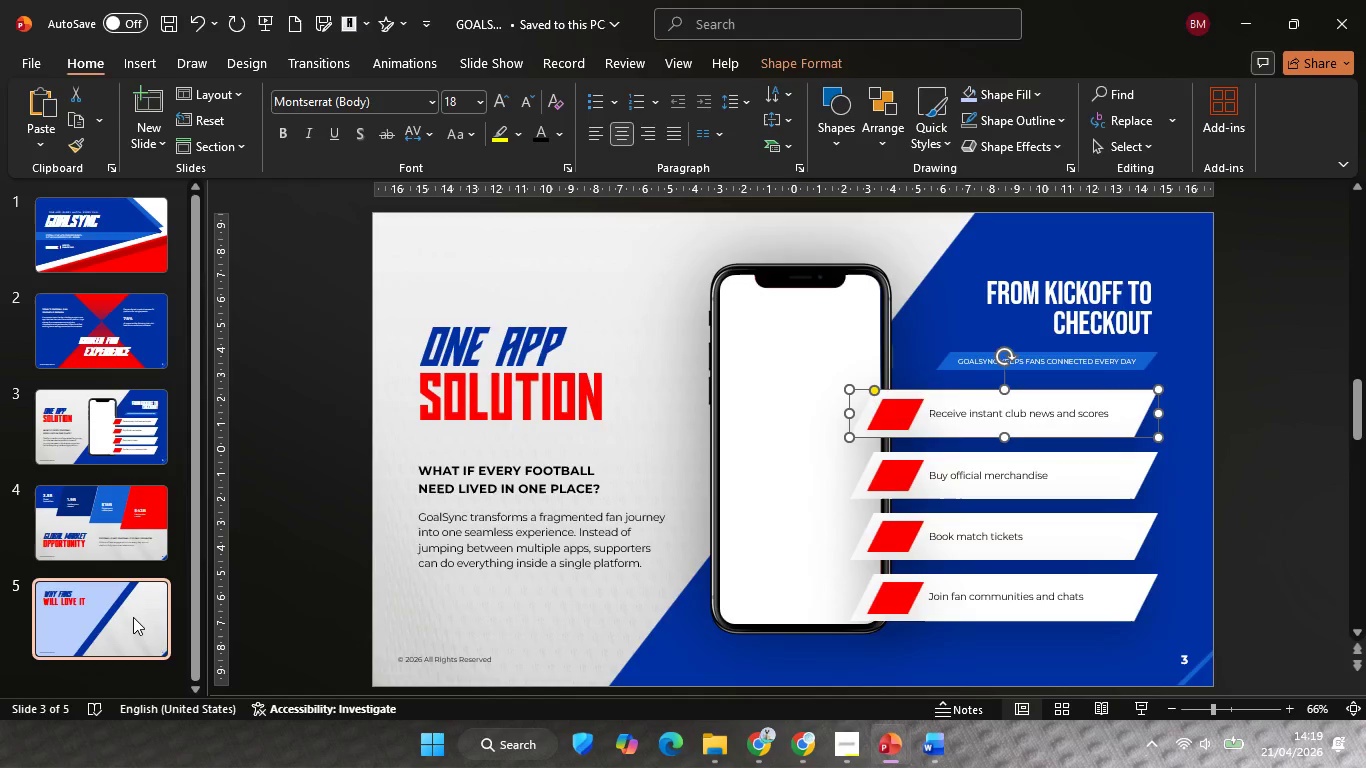 
left_click([133, 617])
 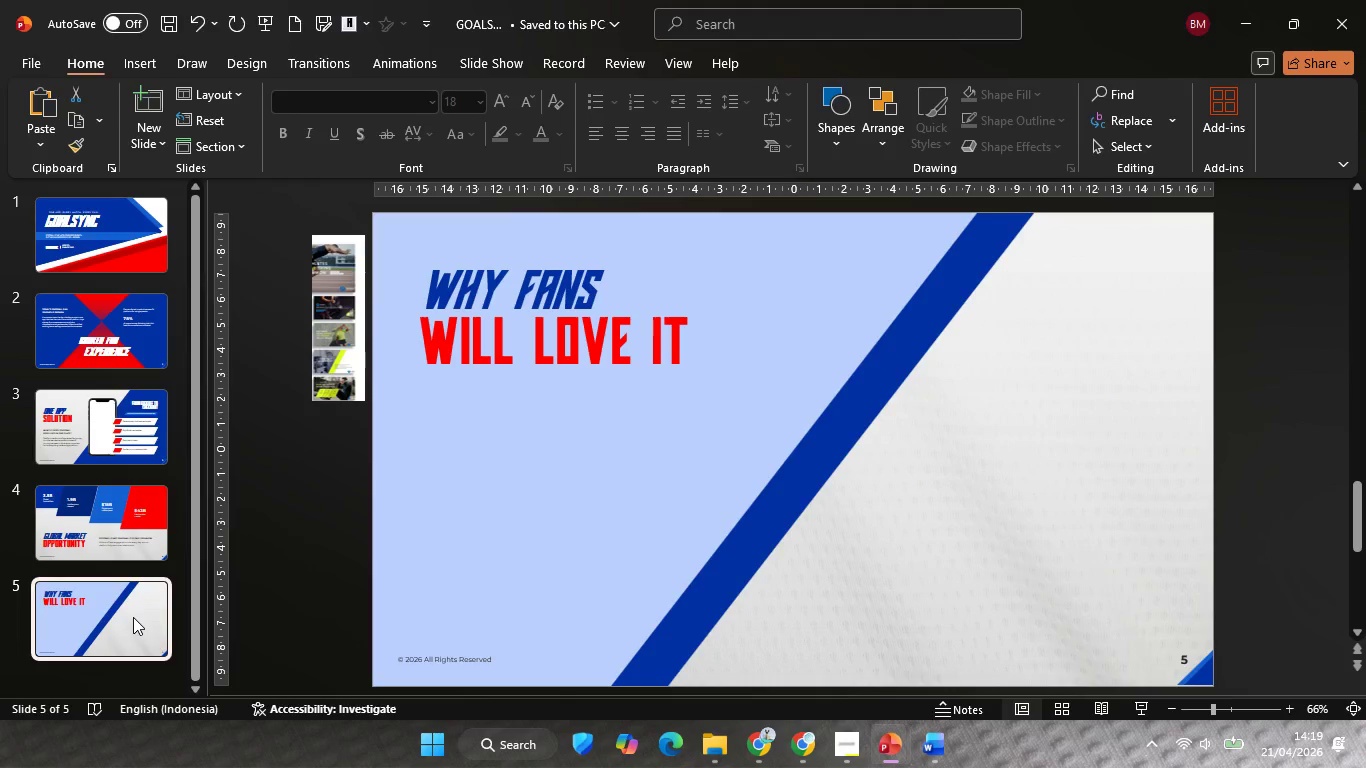 
key(Control+V)
 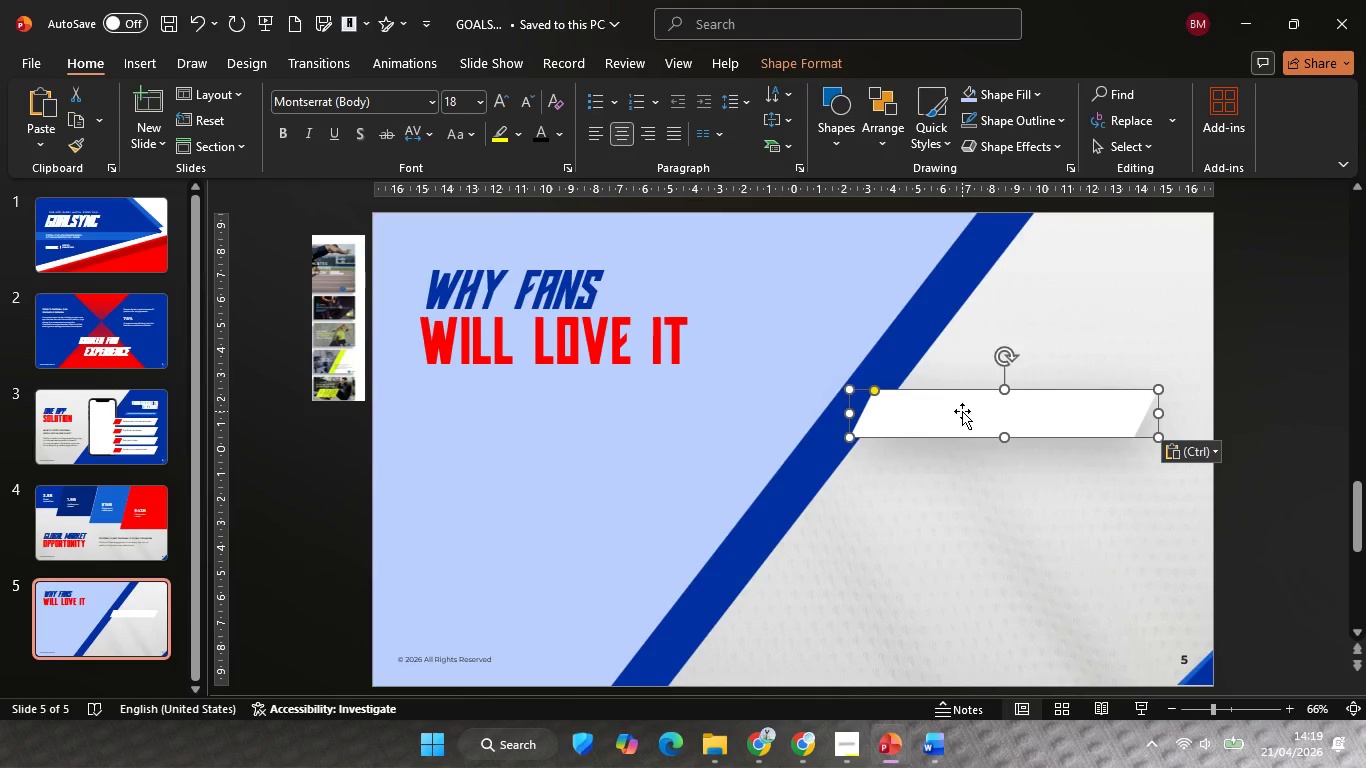 
hold_key(key=ShiftLeft, duration=1.14)
left_click_drag(start_coordinate=[962, 411], to_coordinate=[665, 413])
 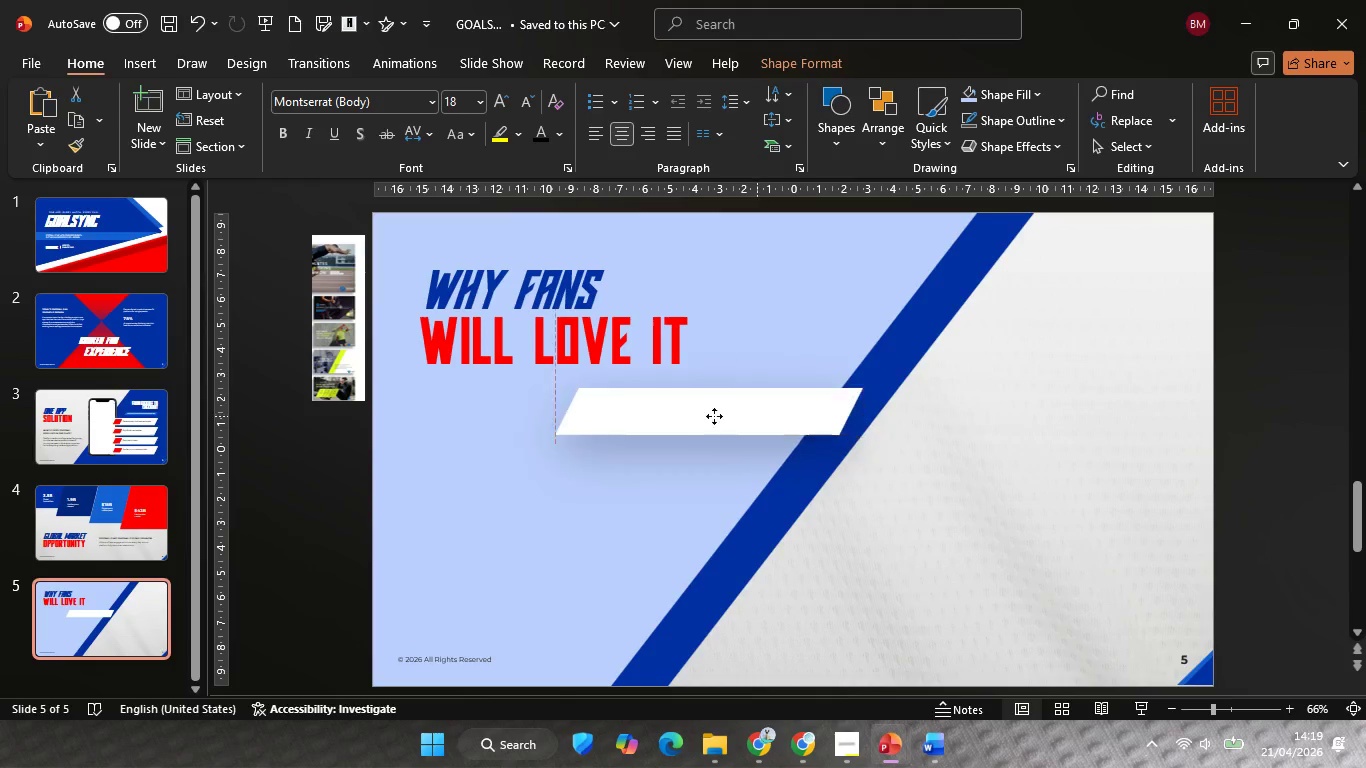 
left_click_drag(start_coordinate=[760, 414], to_coordinate=[622, 409])
 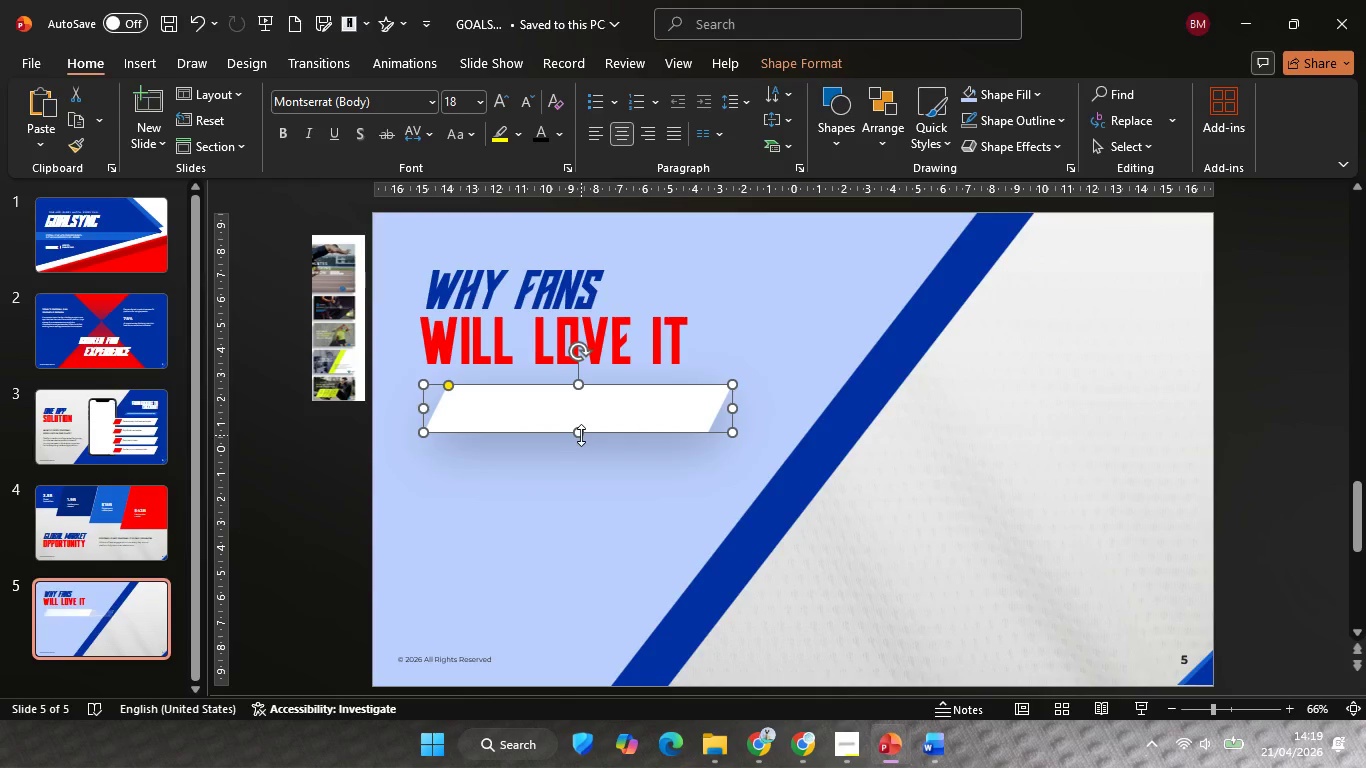 
hold_key(key=ShiftLeft, duration=3.33)
left_click_drag(start_coordinate=[581, 435], to_coordinate=[588, 606])
 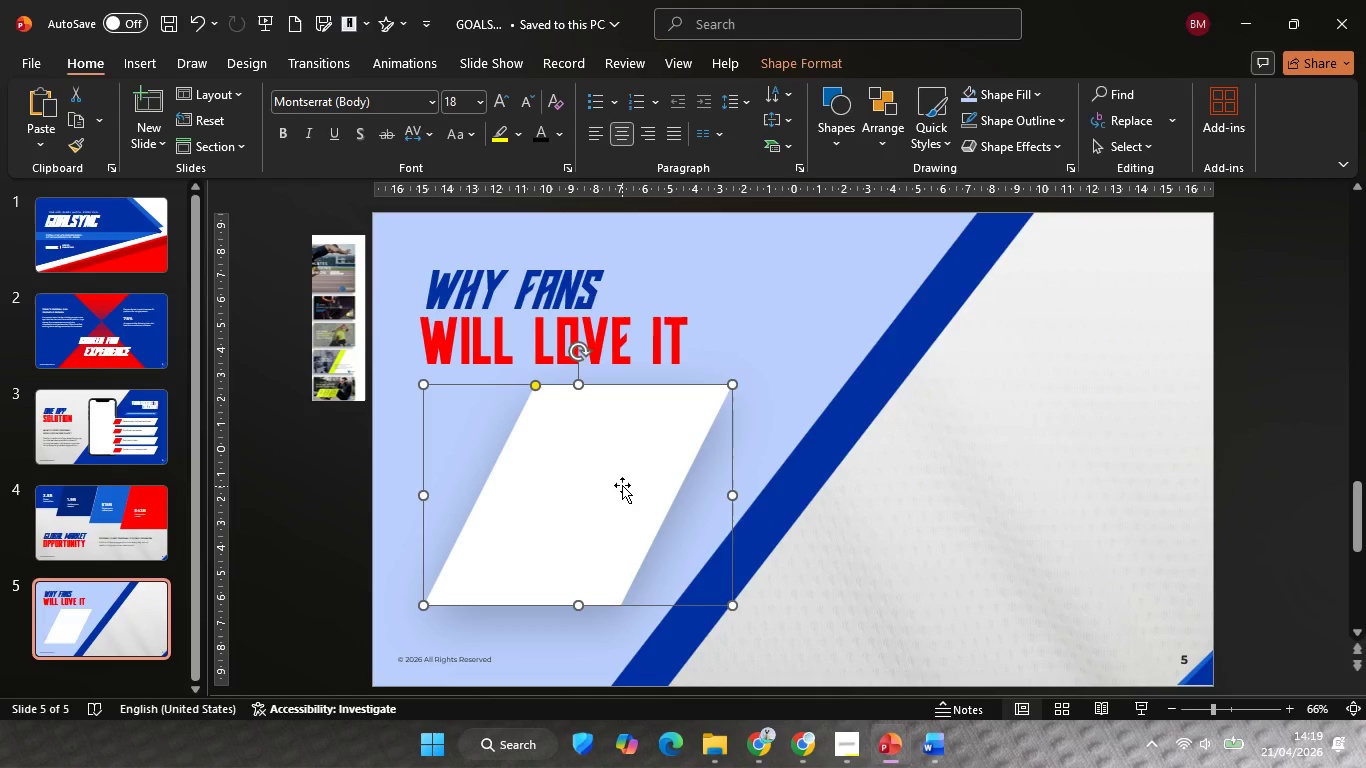 
hold_key(key=ShiftLeft, duration=1.56)
left_click_drag(start_coordinate=[616, 483], to_coordinate=[987, 483])
 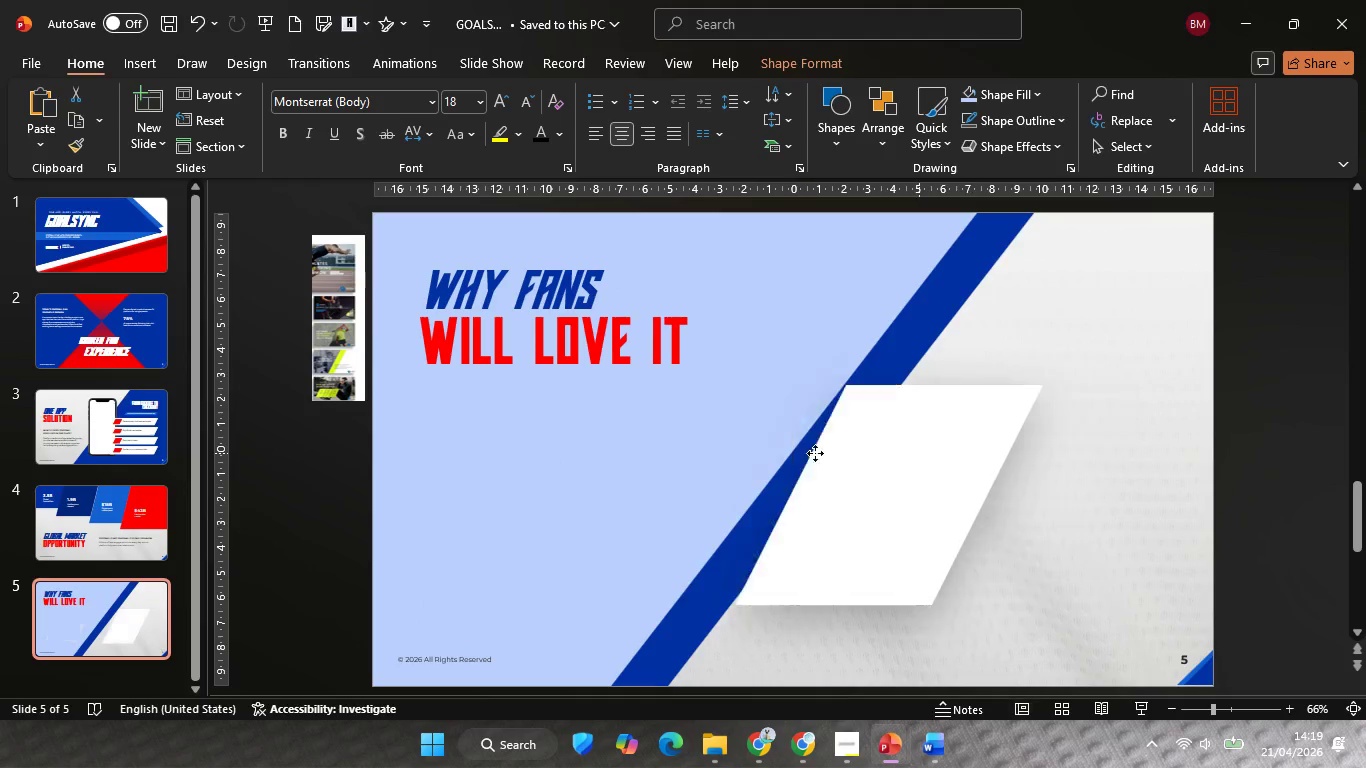 
hold_key(key=ShiftLeft, duration=1.47)
left_click_drag(start_coordinate=[975, 453], to_coordinate=[599, 465])
 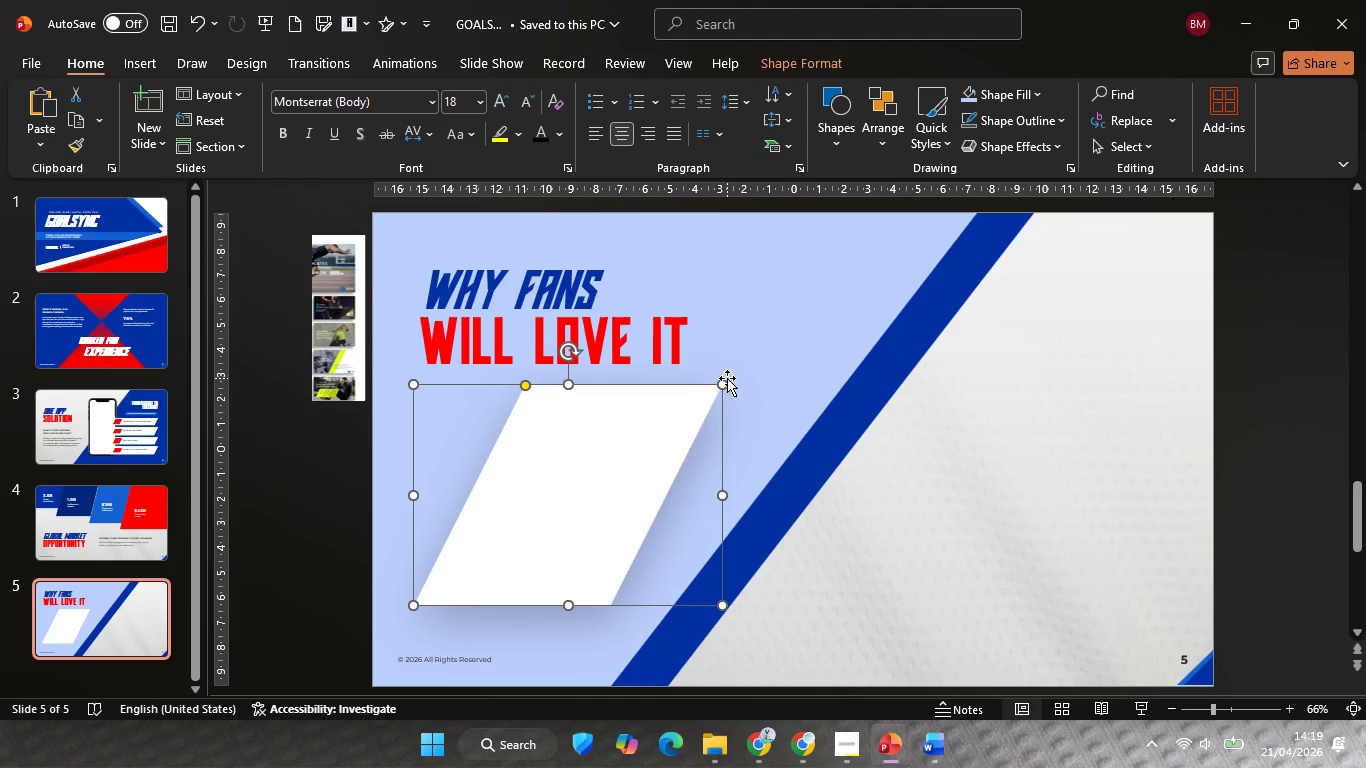 
hold_key(key=ShiftLeft, duration=1.33)
left_click_drag(start_coordinate=[723, 382], to_coordinate=[650, 428])
 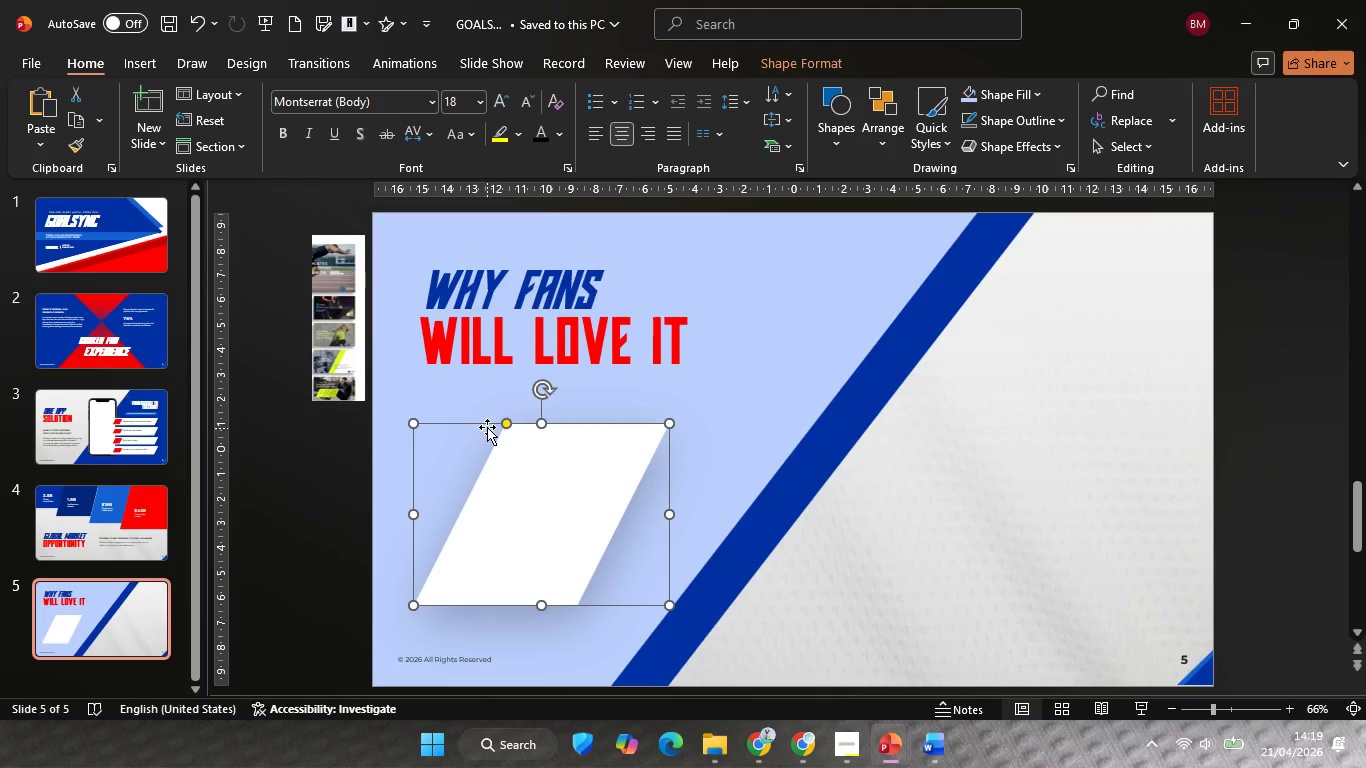 
hold_key(key=ShiftLeft, duration=2.28)
left_click_drag(start_coordinate=[504, 423], to_coordinate=[511, 432])
 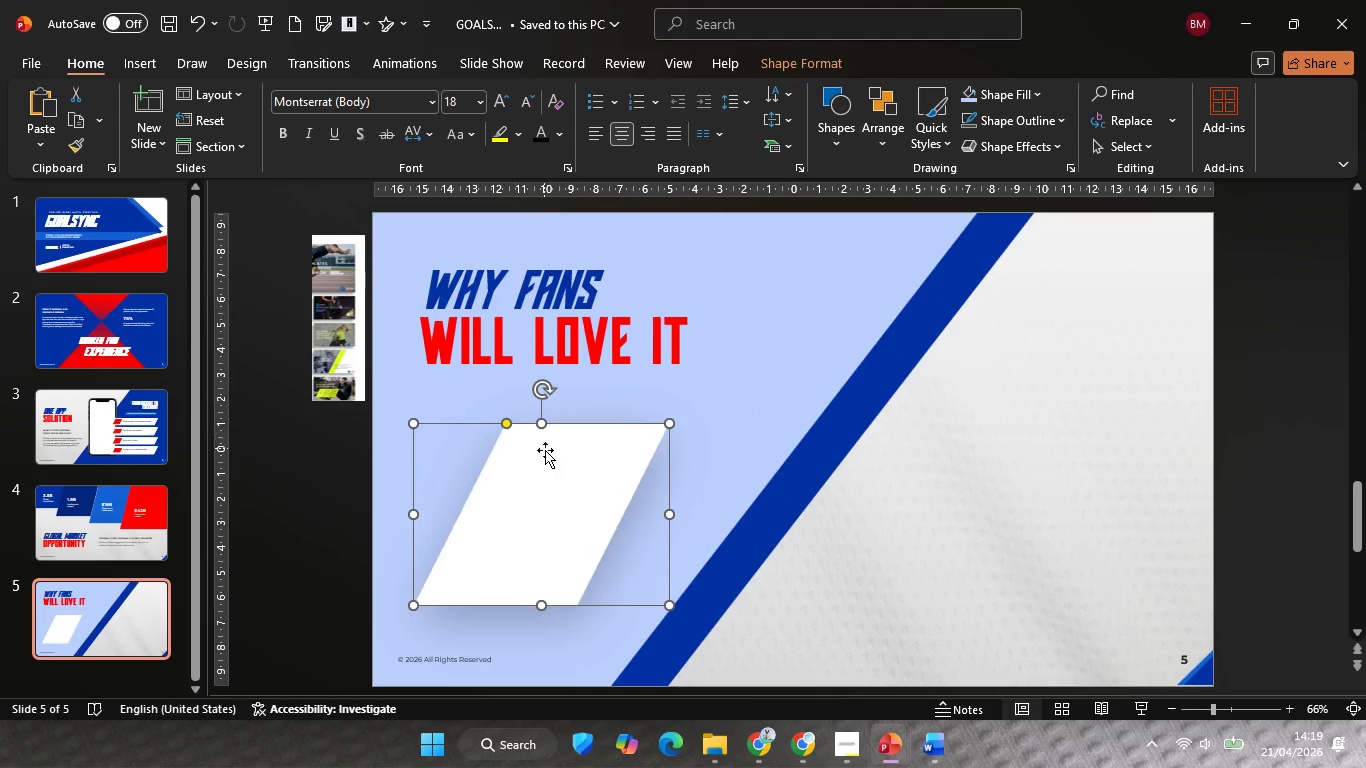 
key(Control+ControlLeft)
 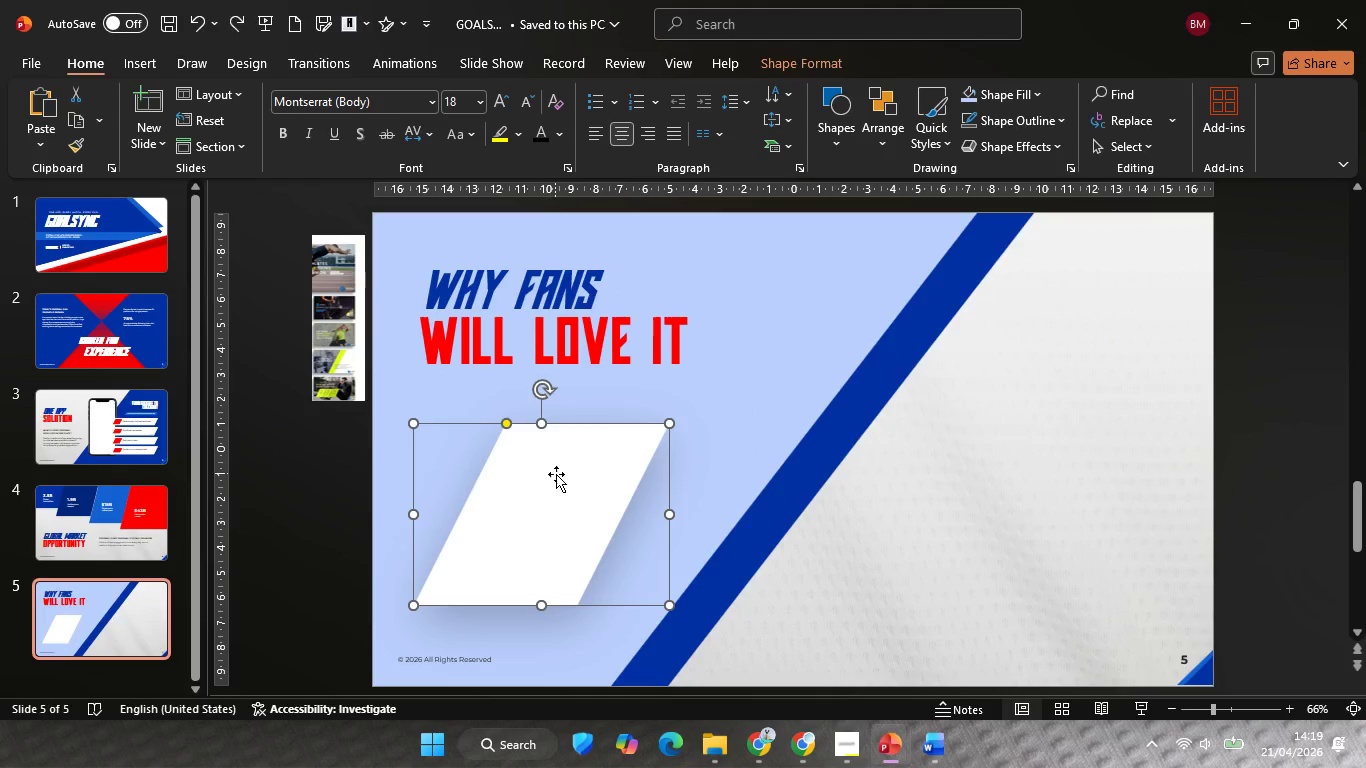 
key(Control+Z)
 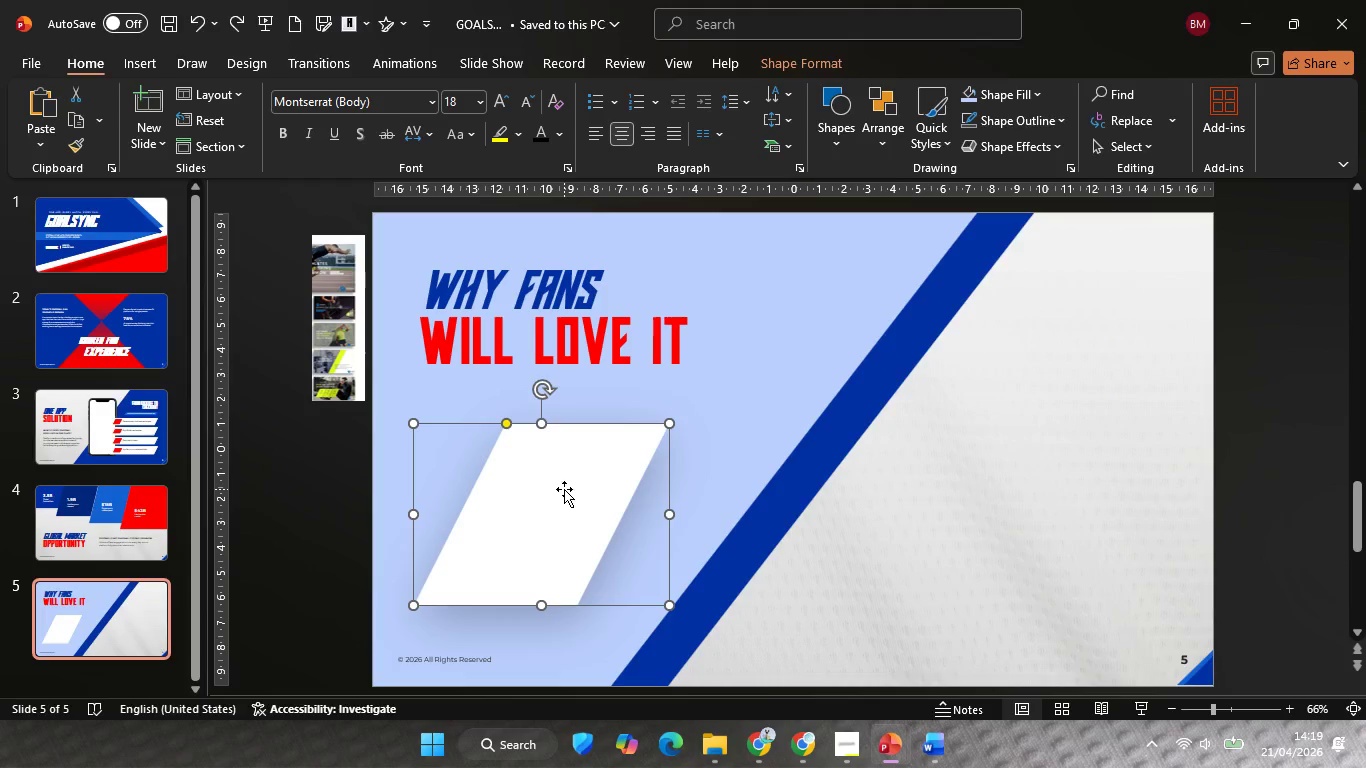 
hold_key(key=ShiftLeft, duration=0.69)
 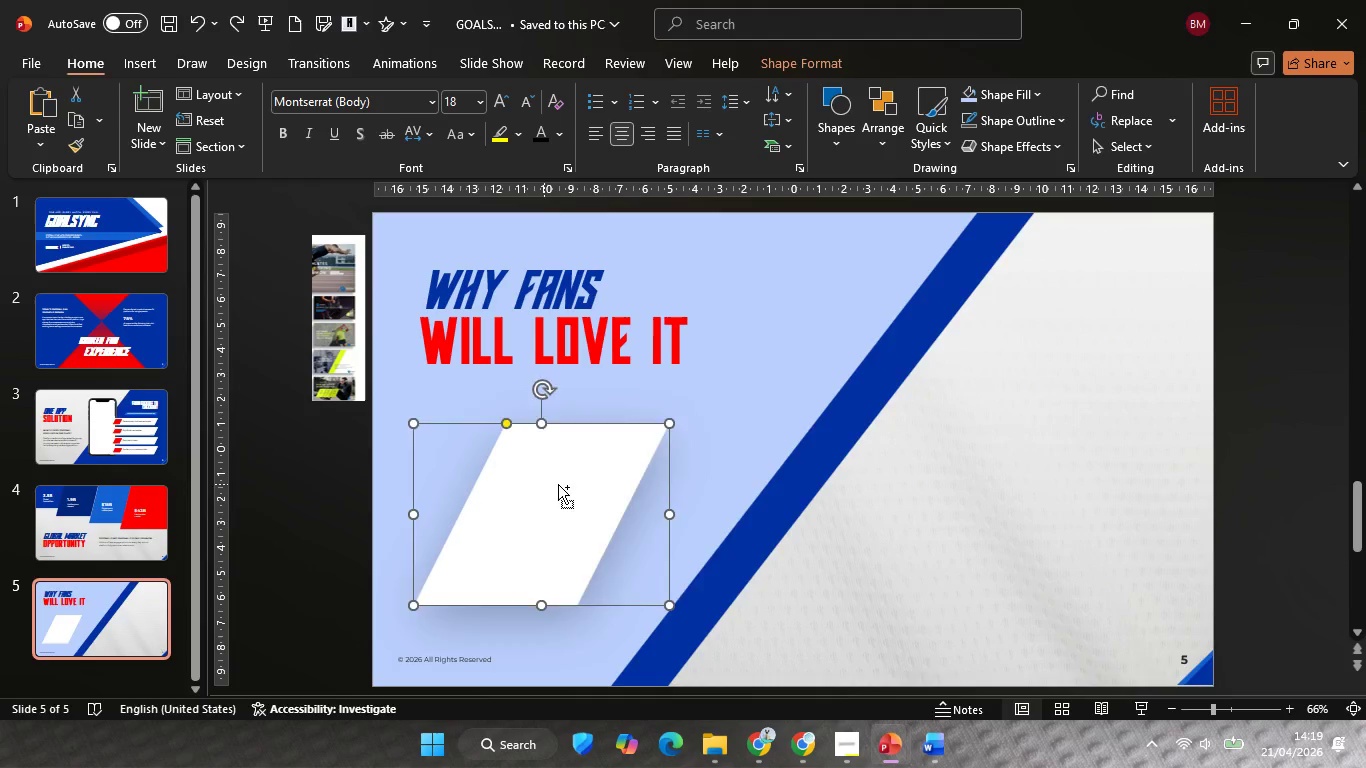 
hold_key(key=ControlLeft, duration=6.01)
hold_key(key=ShiftLeft, duration=5.44)
left_click_drag(start_coordinate=[544, 484], to_coordinate=[719, 509])
 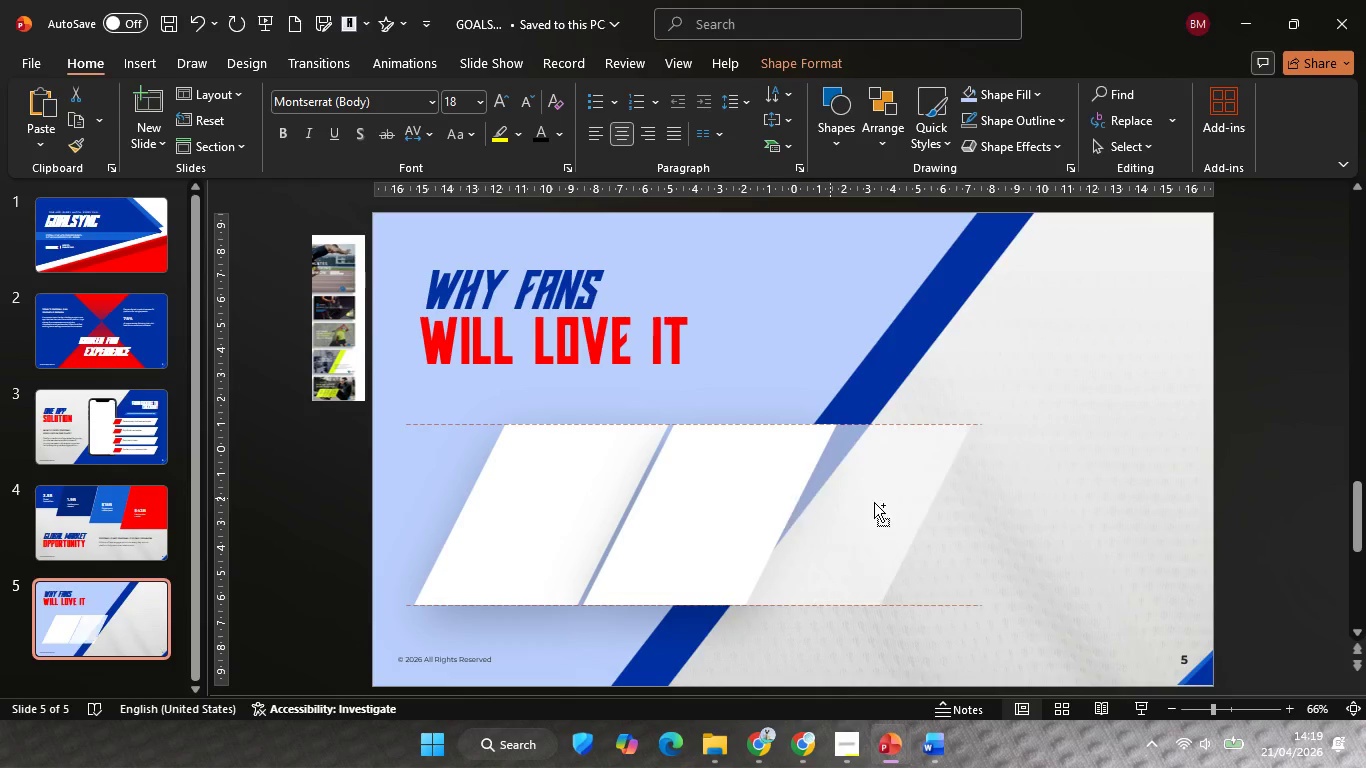 
left_click_drag(start_coordinate=[694, 498], to_coordinate=[867, 510])
 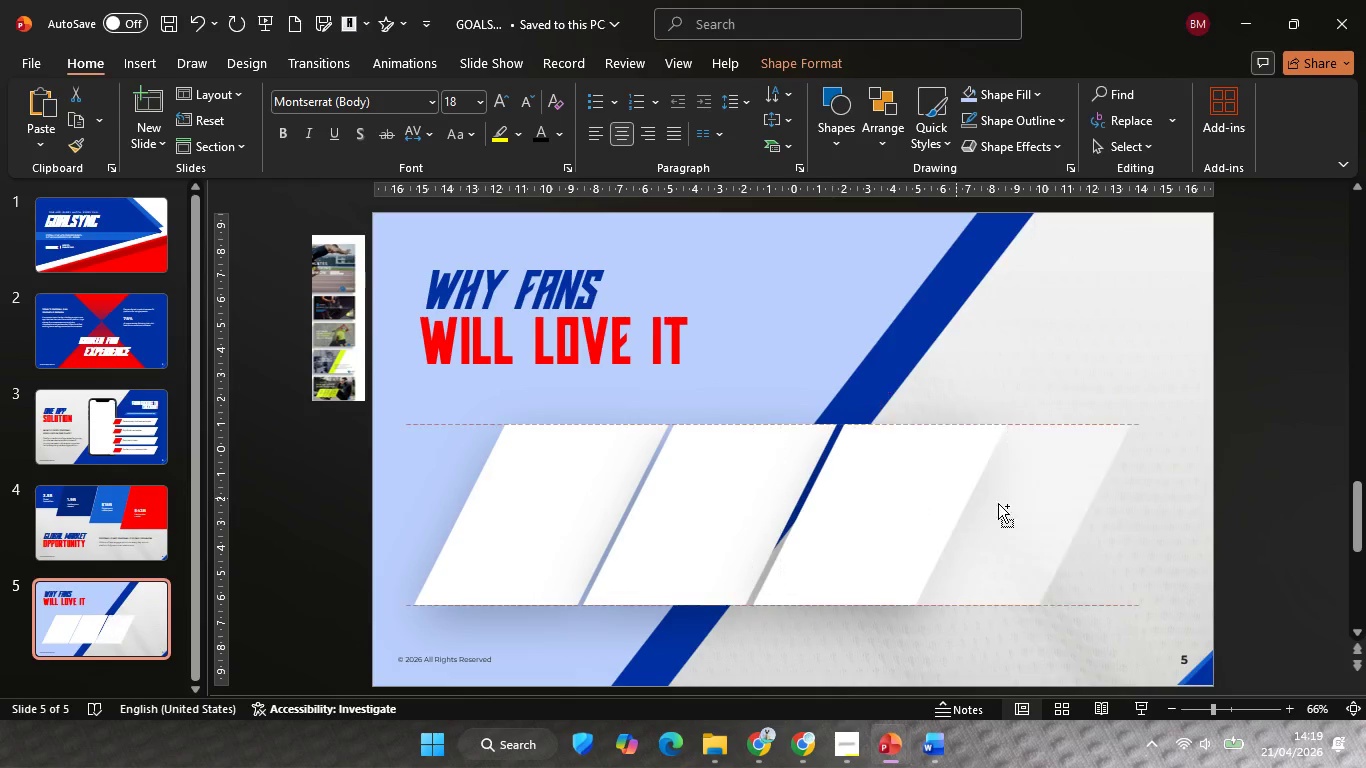 
left_click_drag(start_coordinate=[832, 488], to_coordinate=[999, 512])
 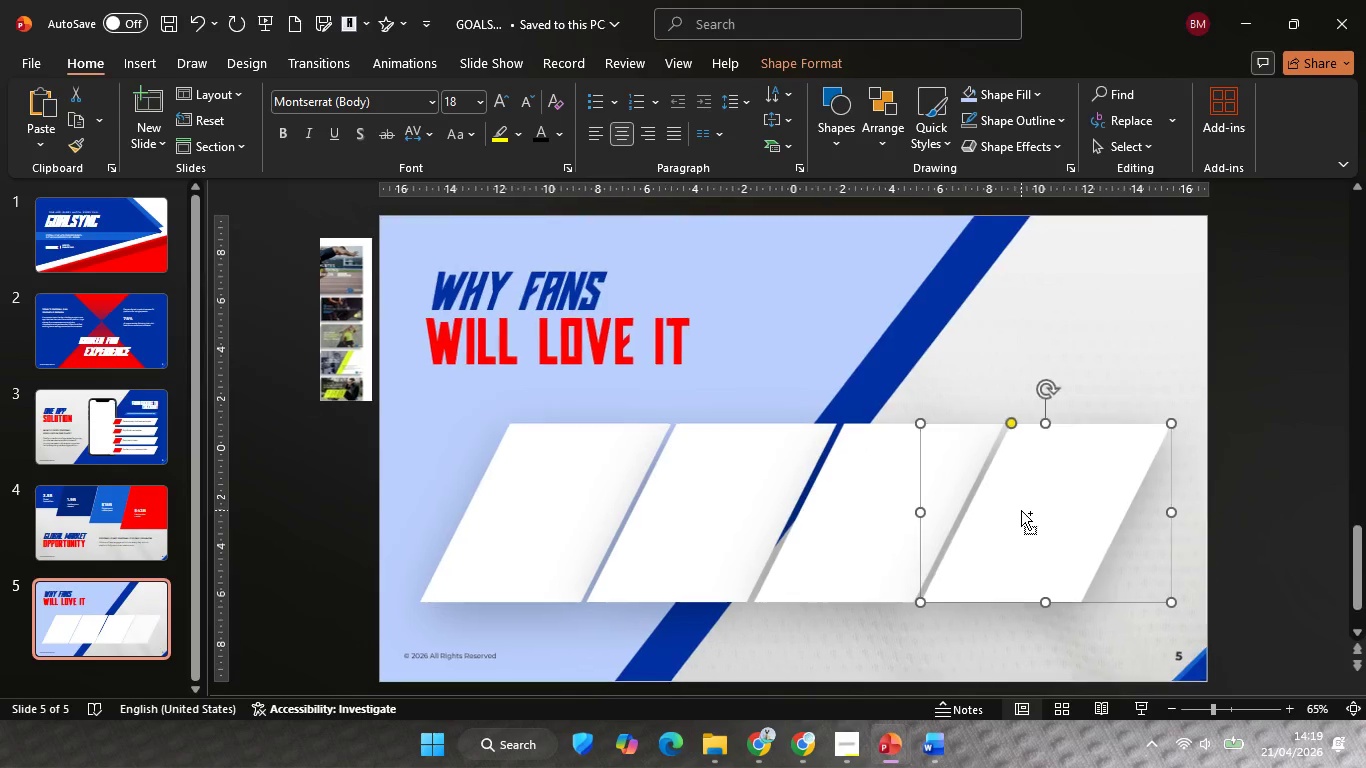 
hold_key(key=ControlLeft, duration=1.74)
 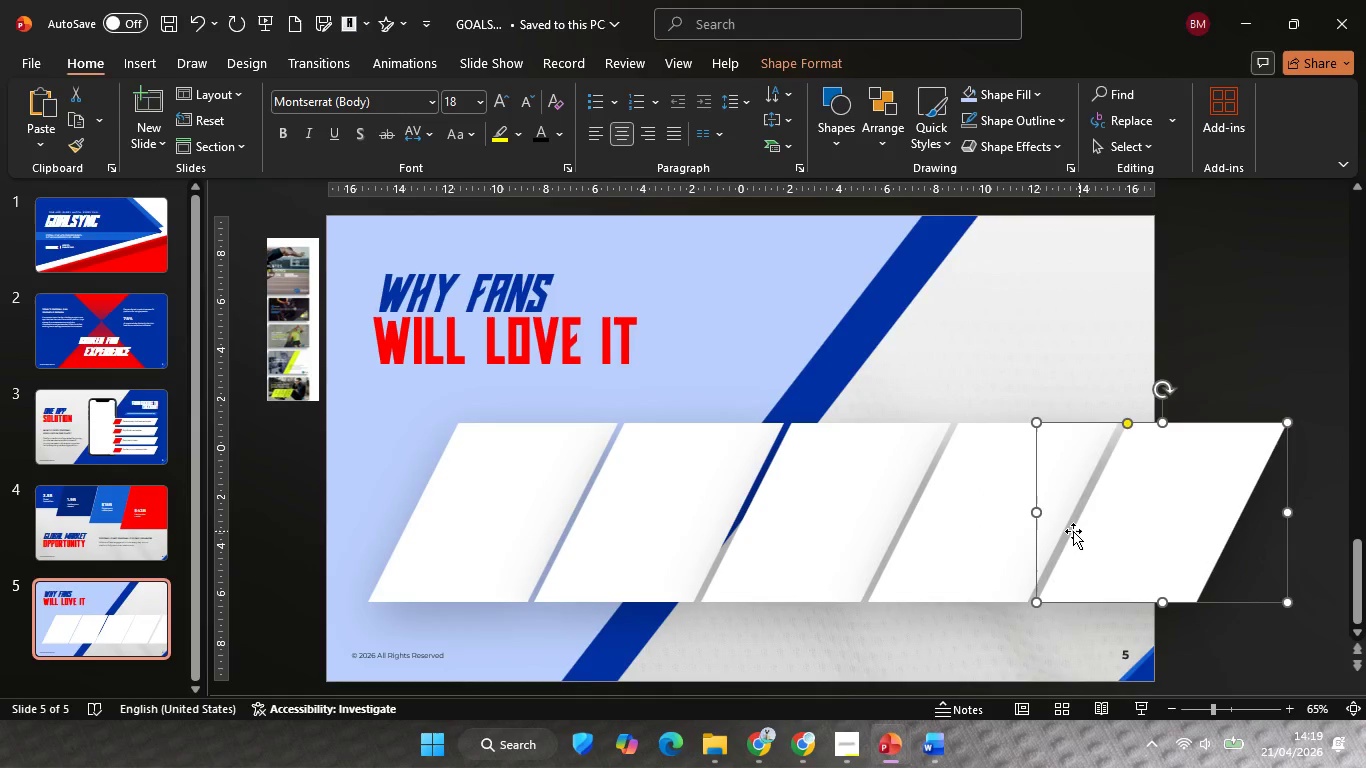 
scroll: coordinate [1021, 510], scroll_direction: down, amount: 1.0
 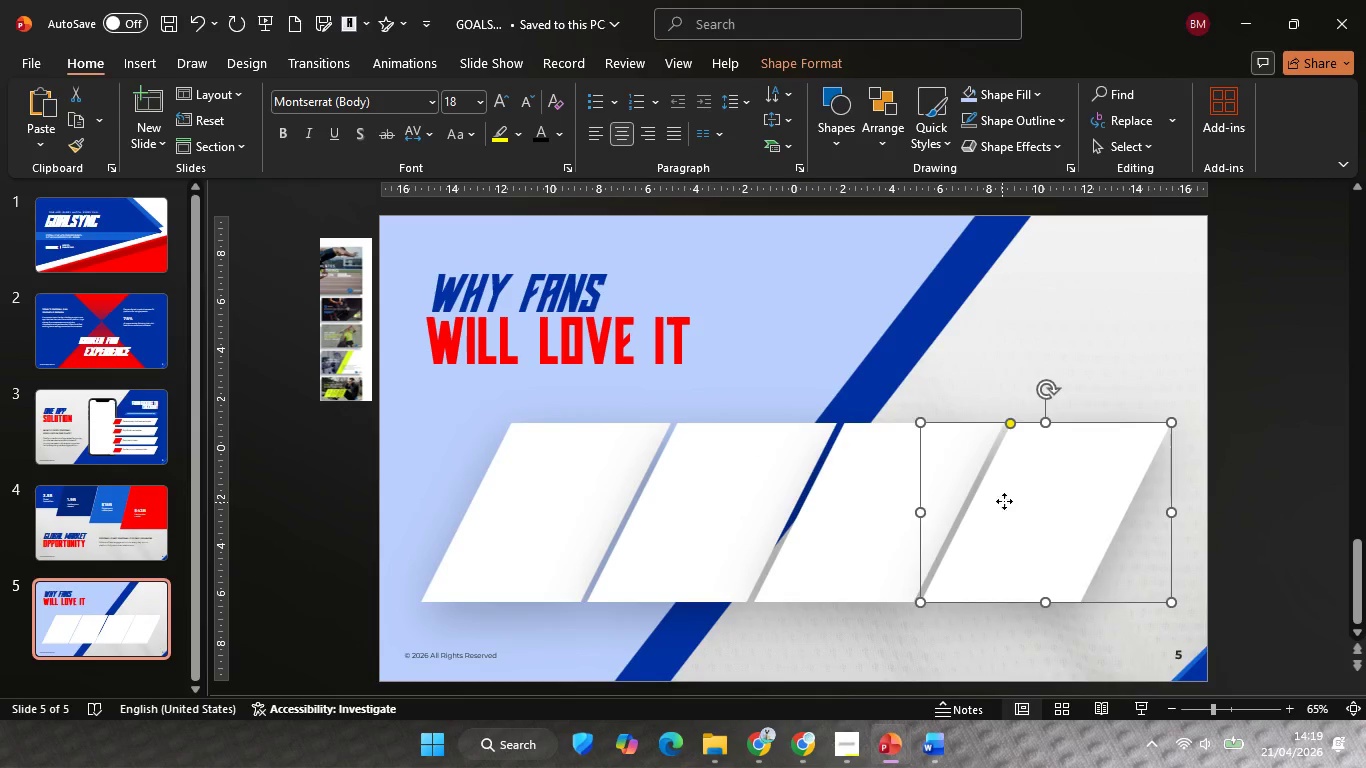 
hold_key(key=ShiftLeft, duration=6.51)
left_click_drag(start_coordinate=[1002, 502], to_coordinate=[1171, 518])
 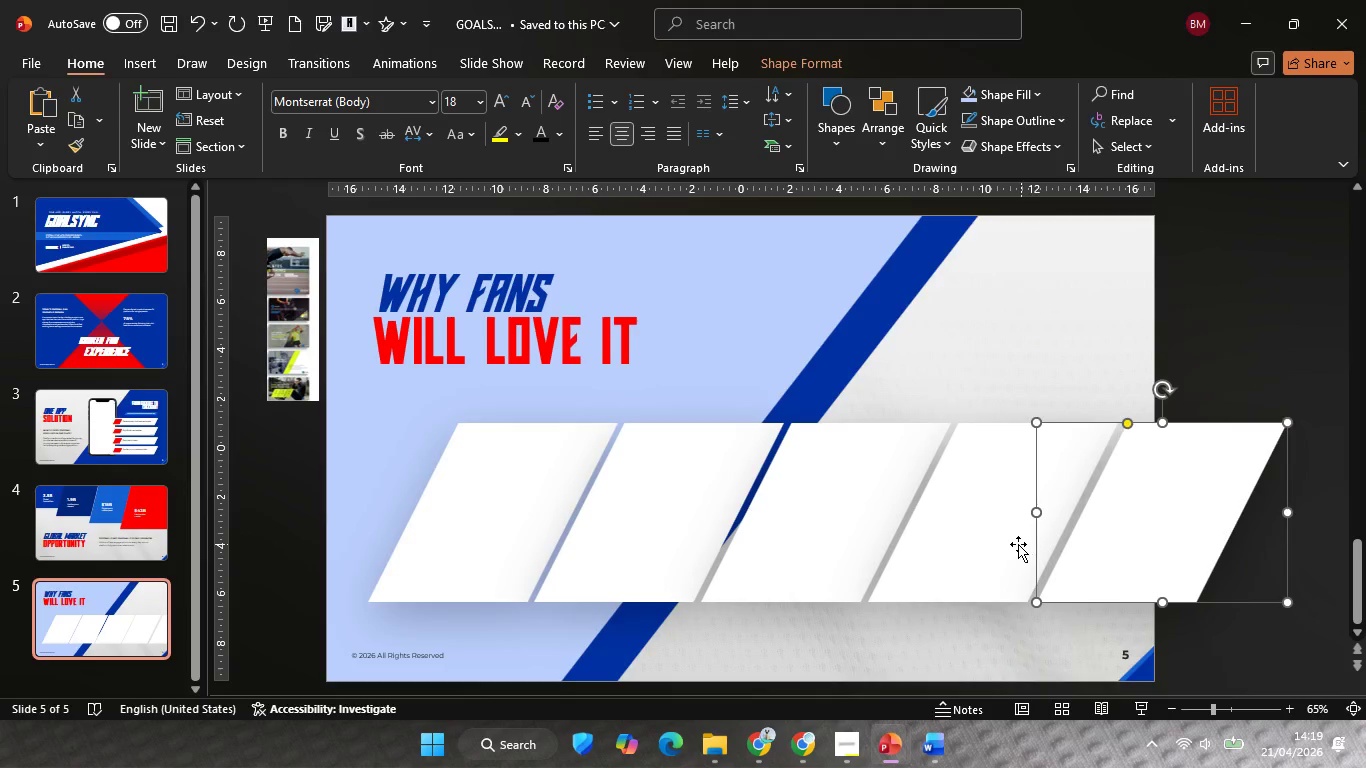 
left_click([1005, 544])
 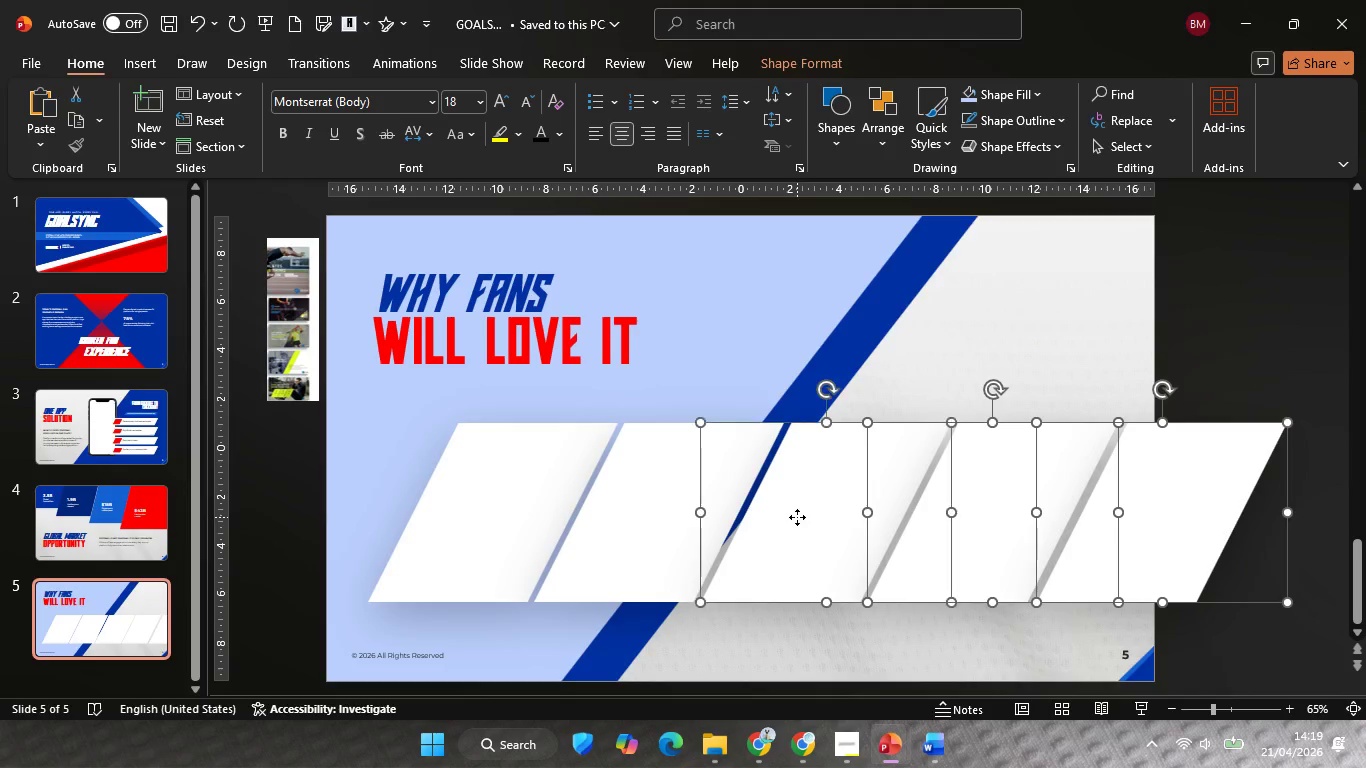 
left_click([797, 517])
 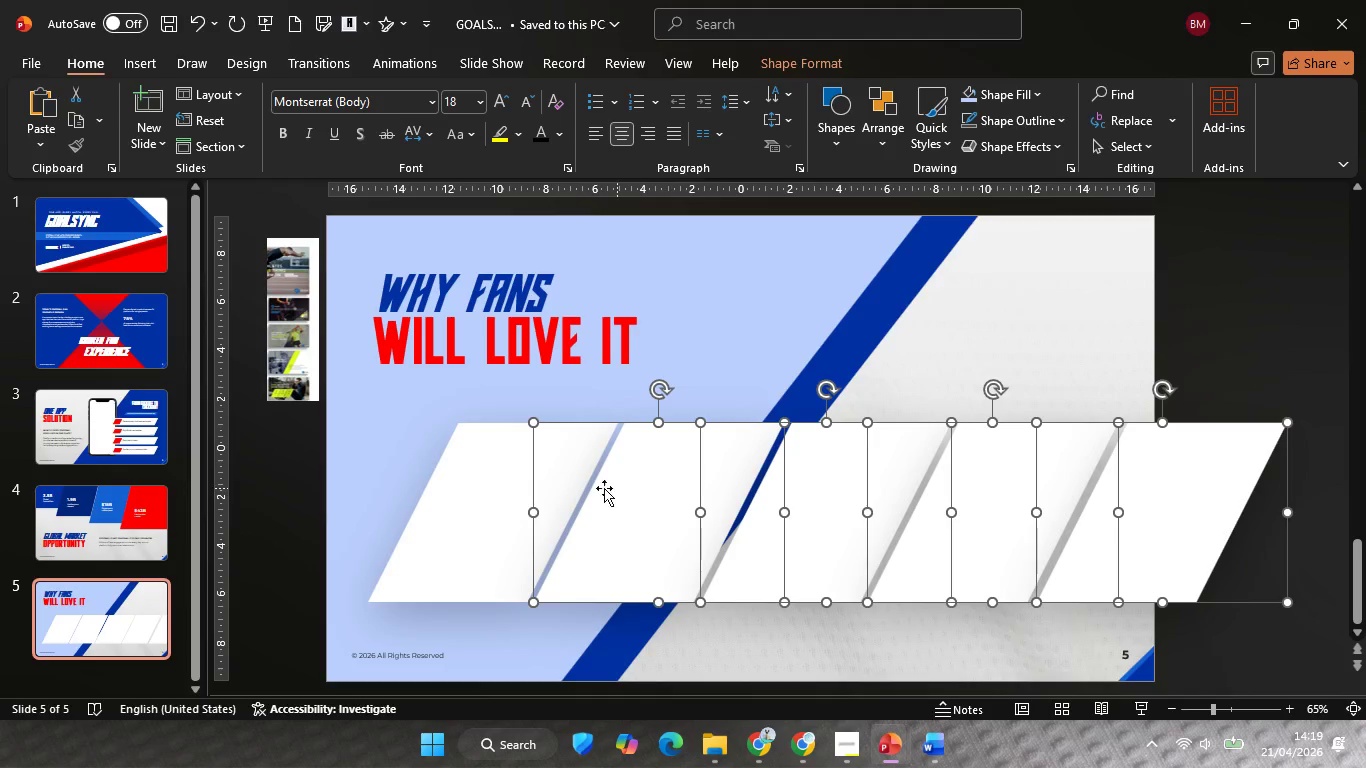 
double_click([434, 496])
 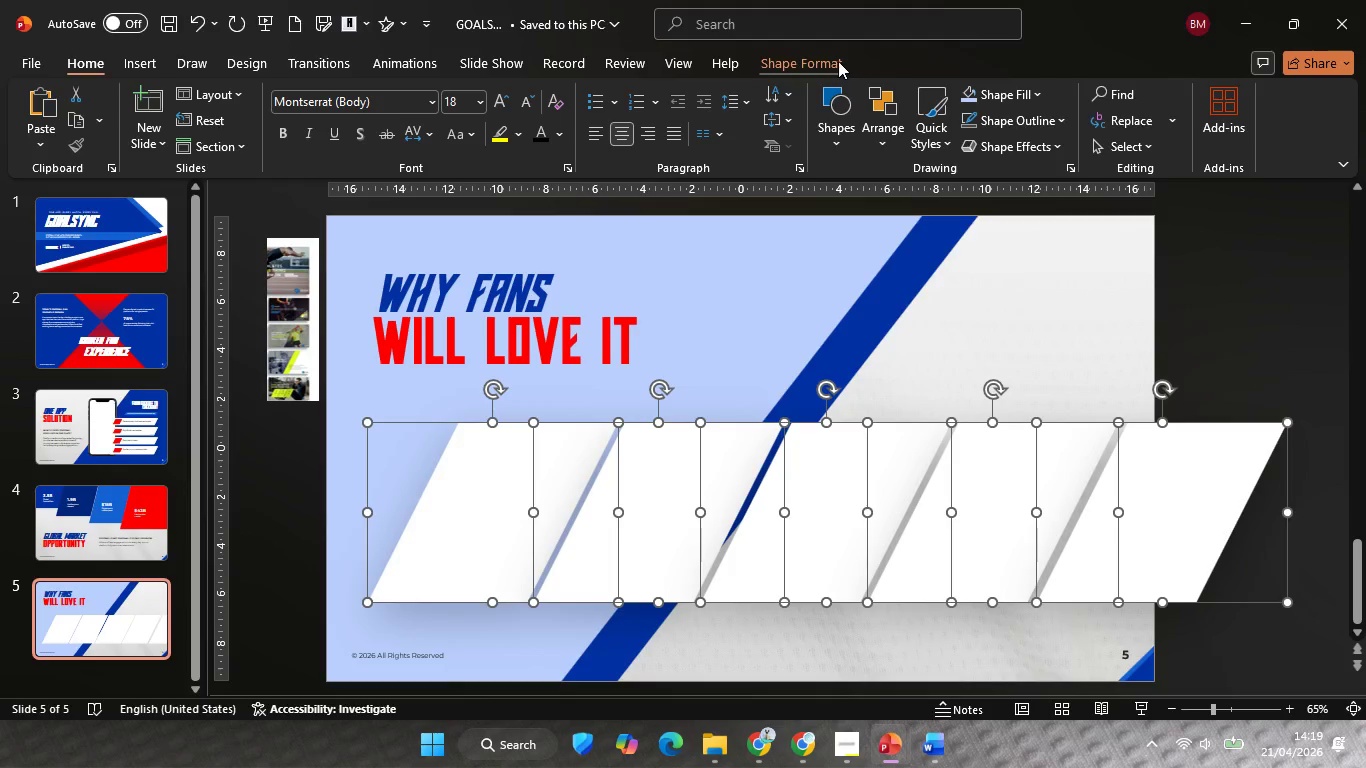 
left_click_drag(start_coordinate=[838, 61], to_coordinate=[1163, 92])
 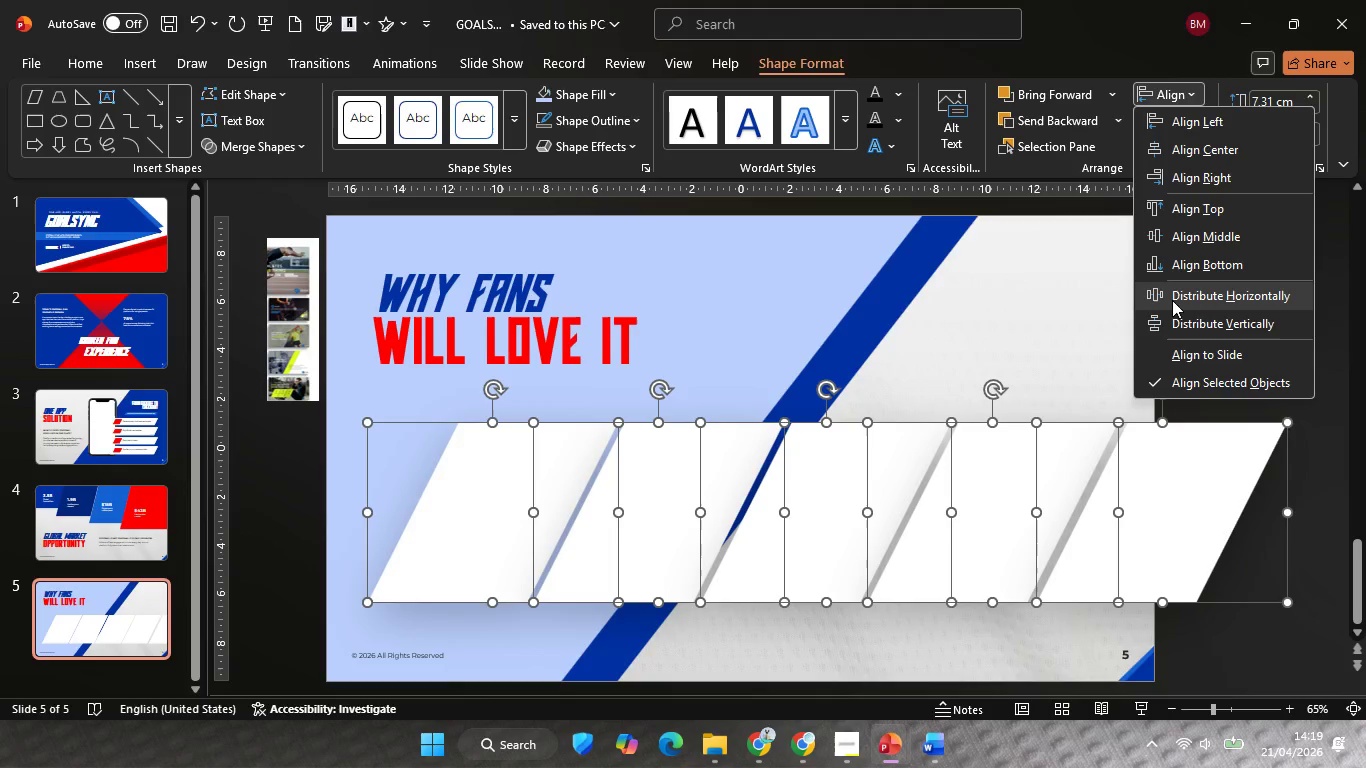 
left_click([1163, 92])
 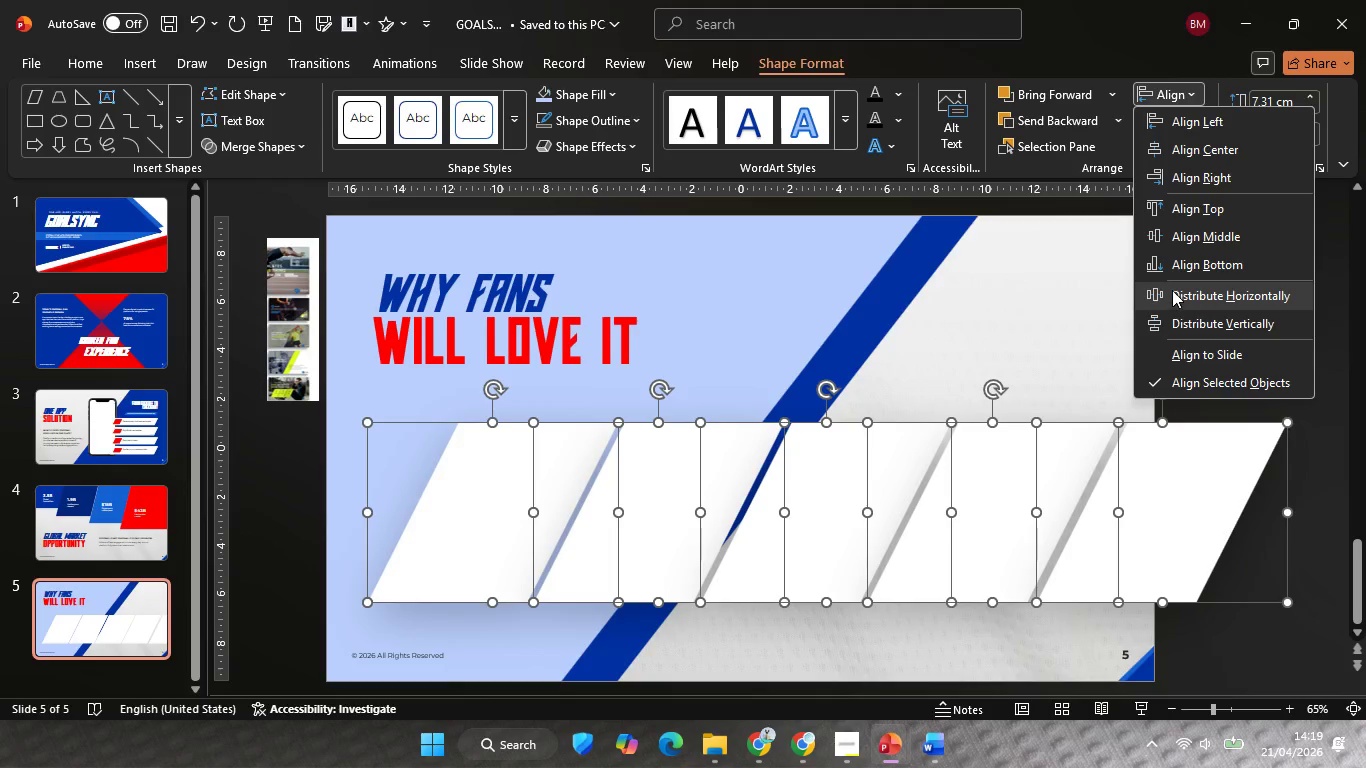 
left_click([1172, 290])
 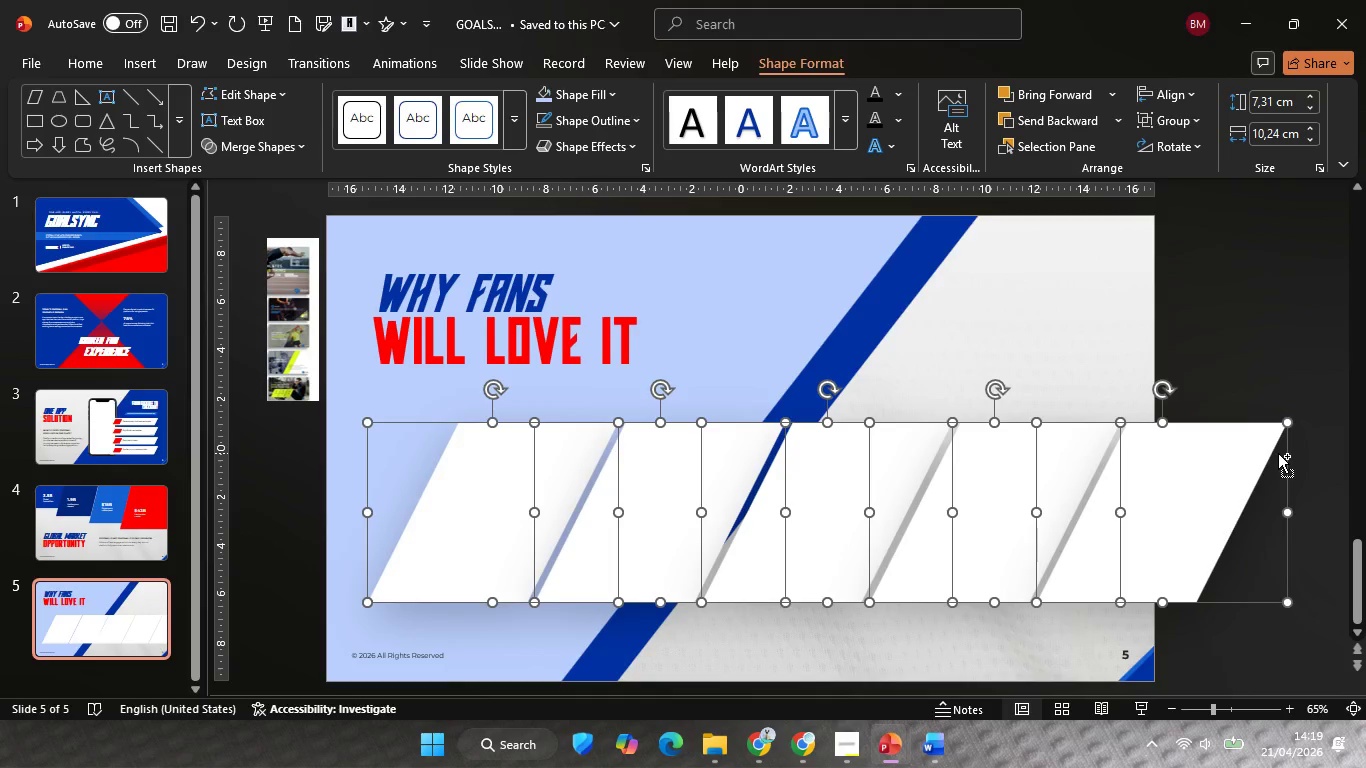 
key(Control+G)
 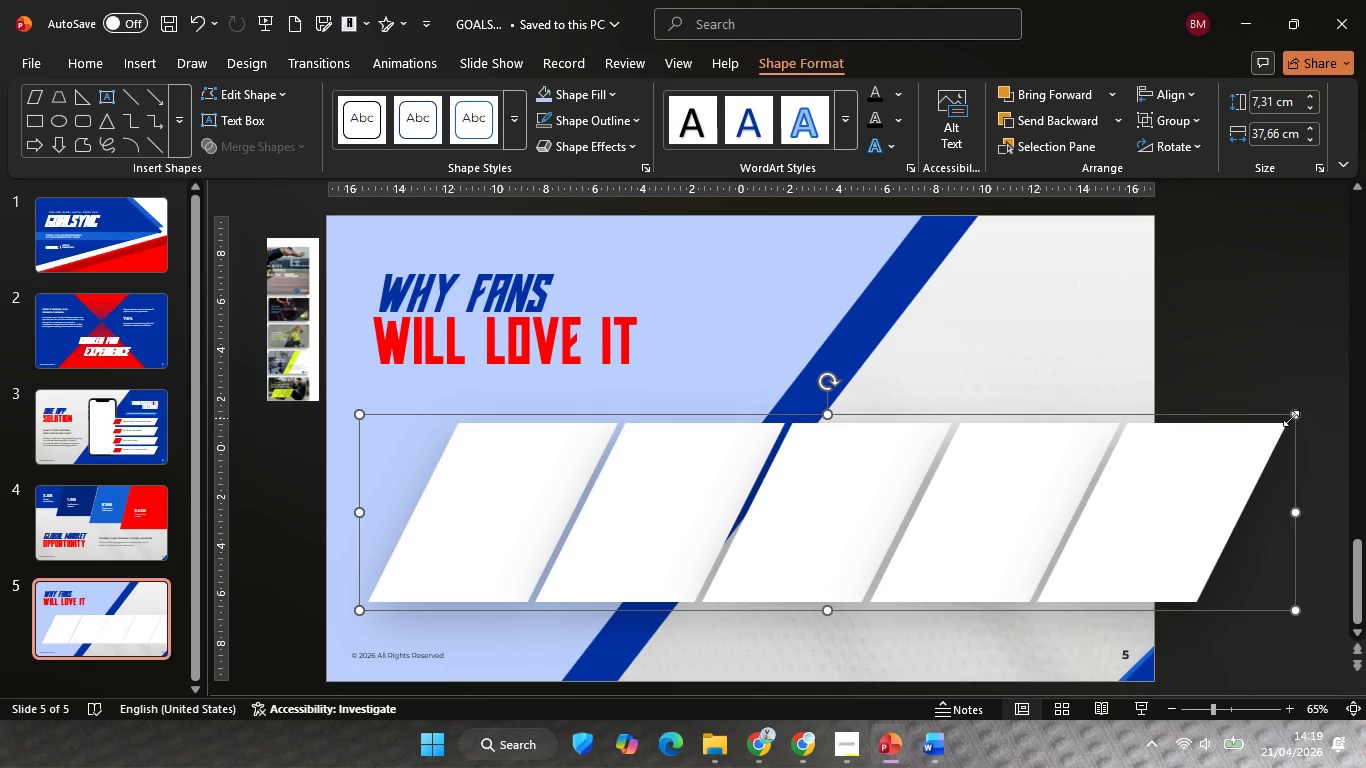 
hold_key(key=ShiftLeft, duration=1.56)
left_click_drag(start_coordinate=[1291, 418], to_coordinate=[1080, 493])
 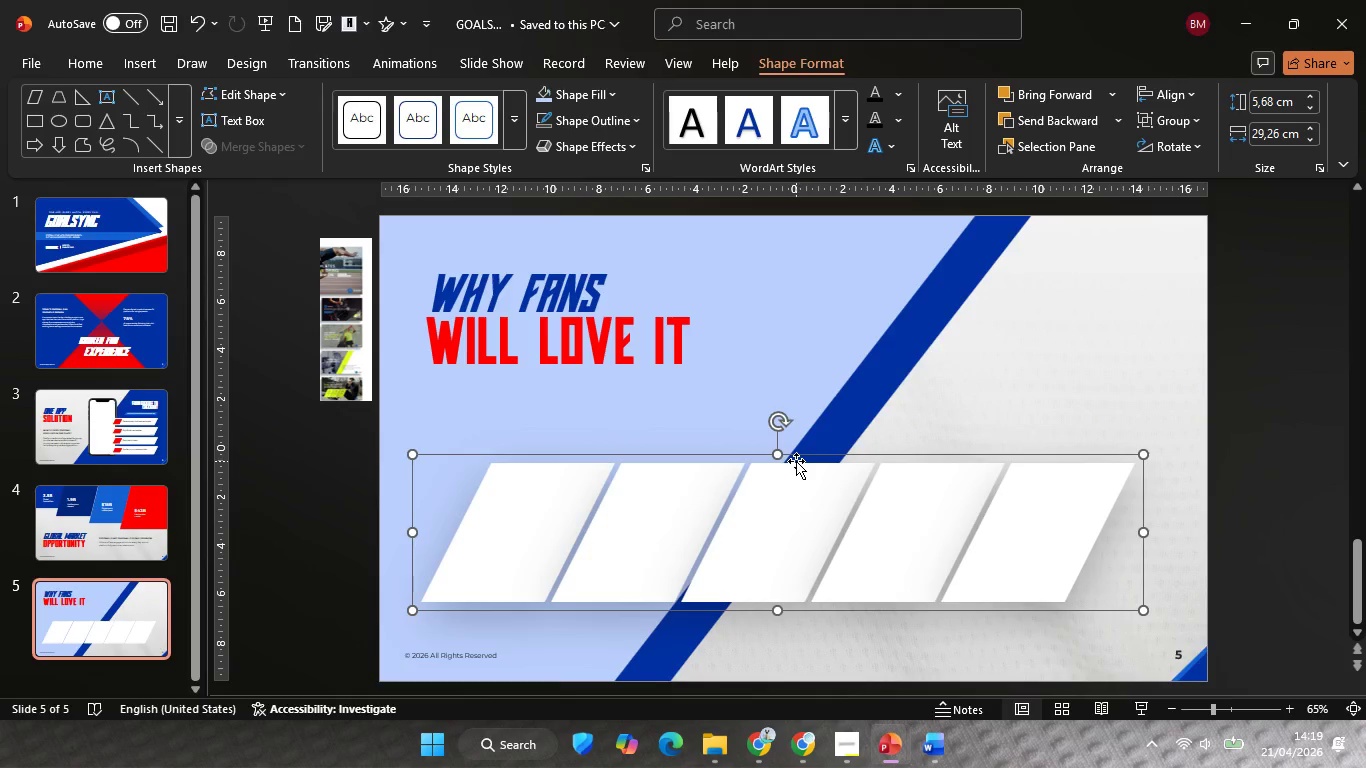 
hold_key(key=ShiftLeft, duration=1.84)
left_click_drag(start_coordinate=[779, 455], to_coordinate=[786, 434])
 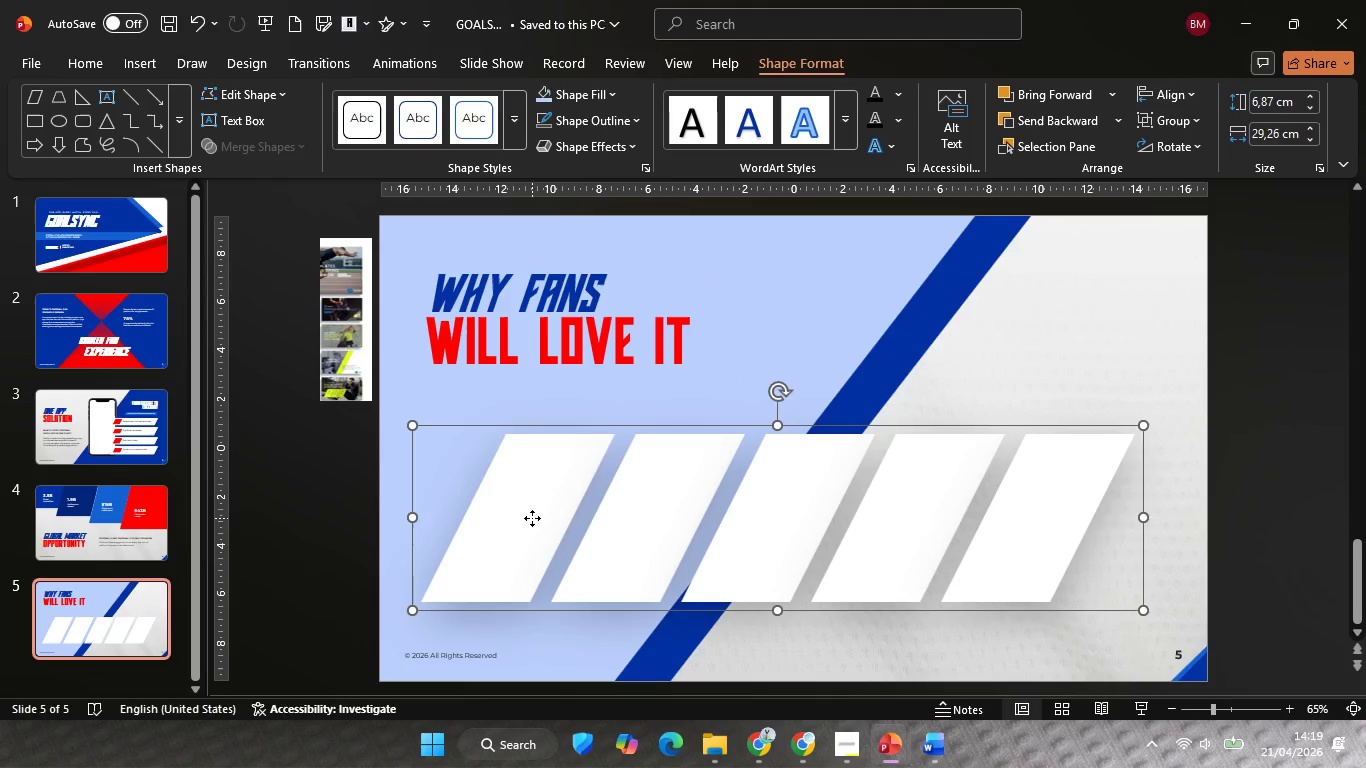 
left_click([532, 518])
 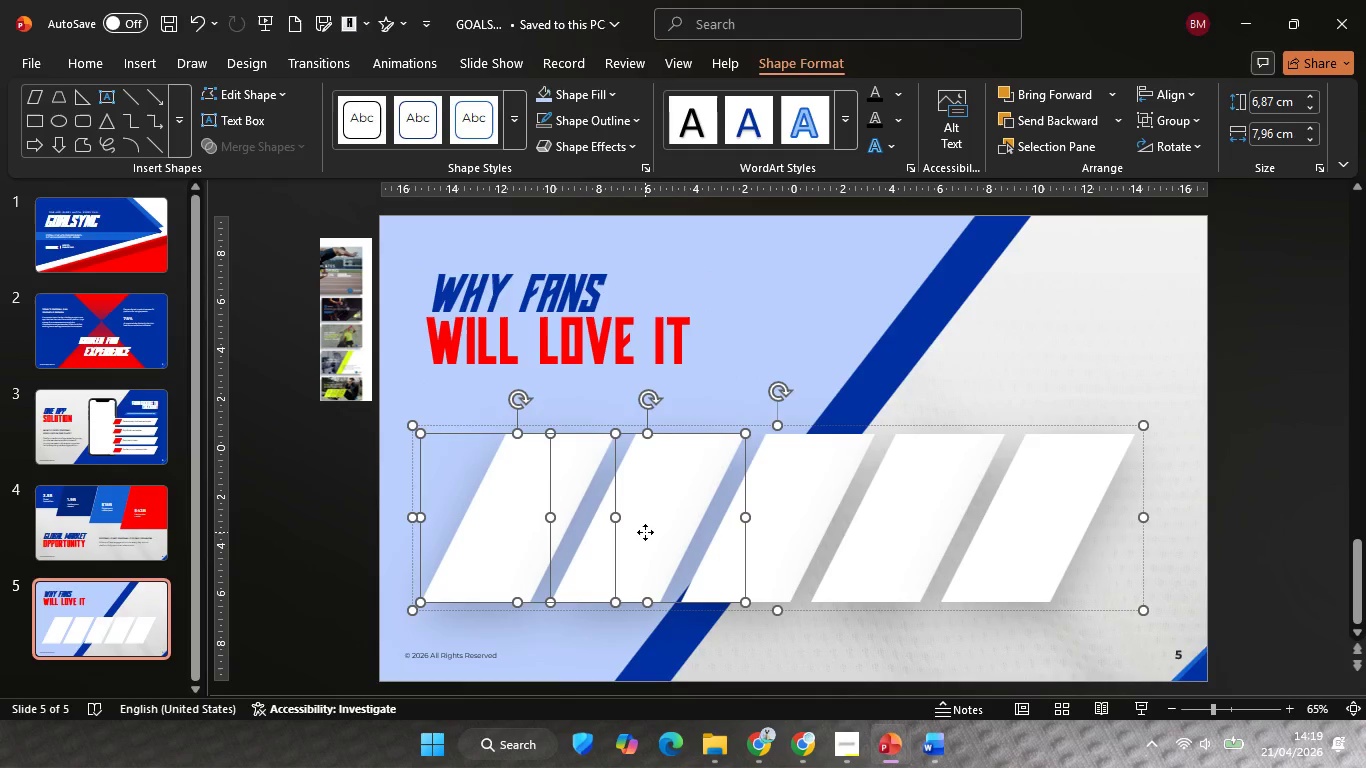 
hold_key(key=ShiftLeft, duration=9.73)
double_click([645, 532])
 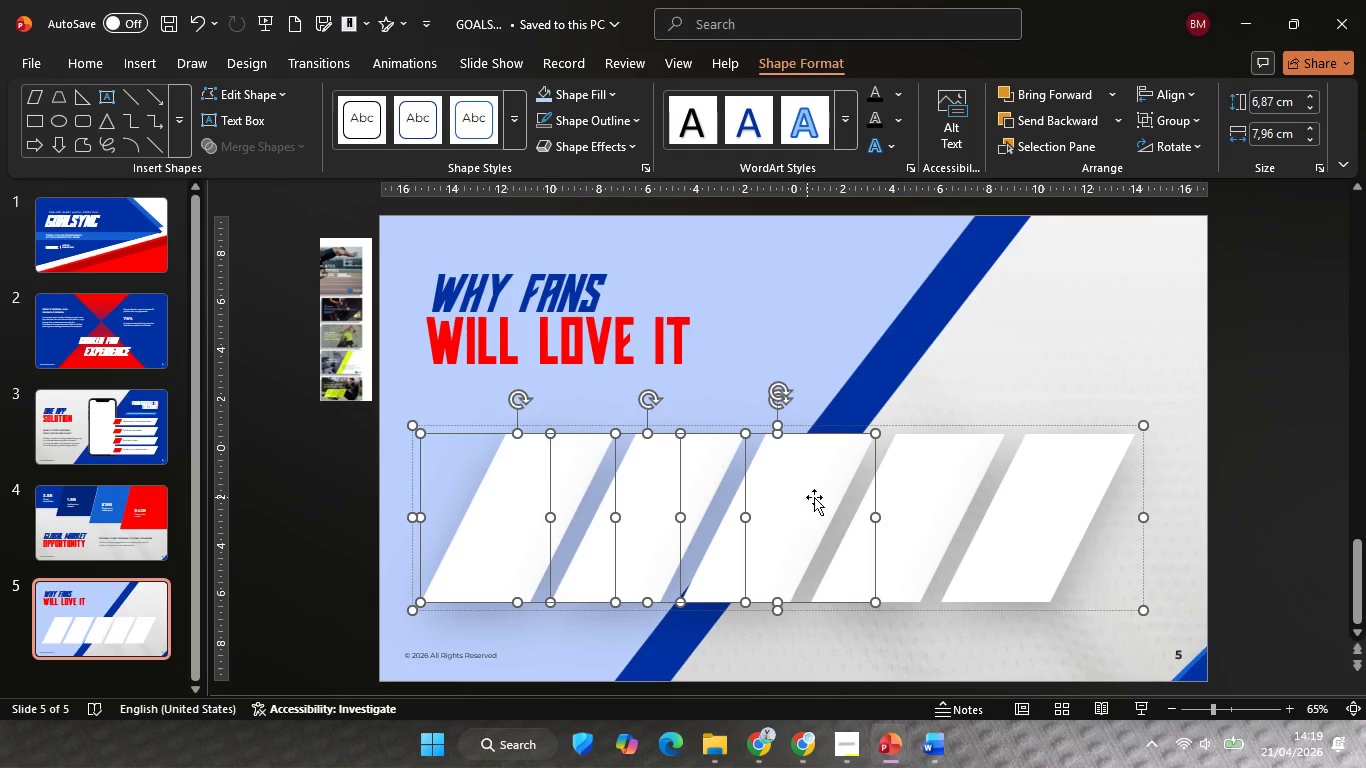 
triple_click([792, 497])
 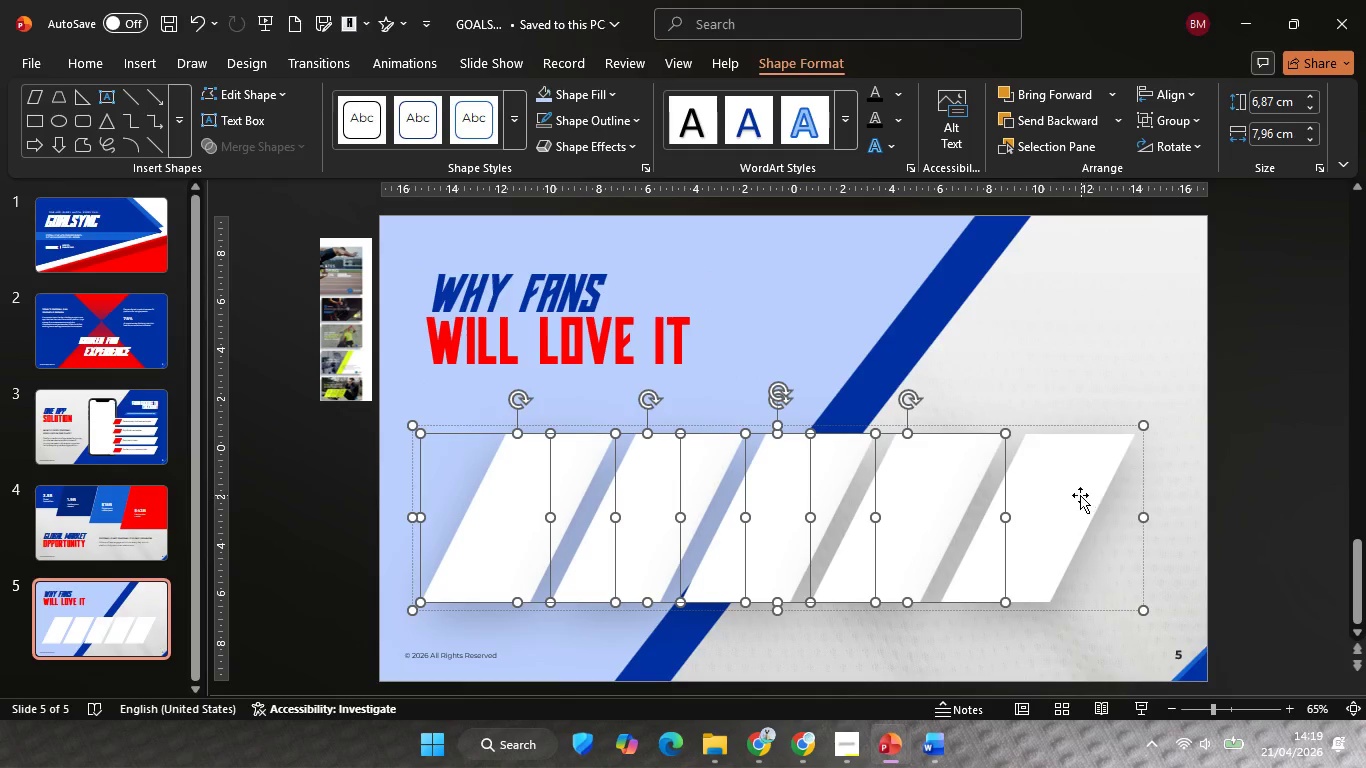 
left_click([1080, 495])
 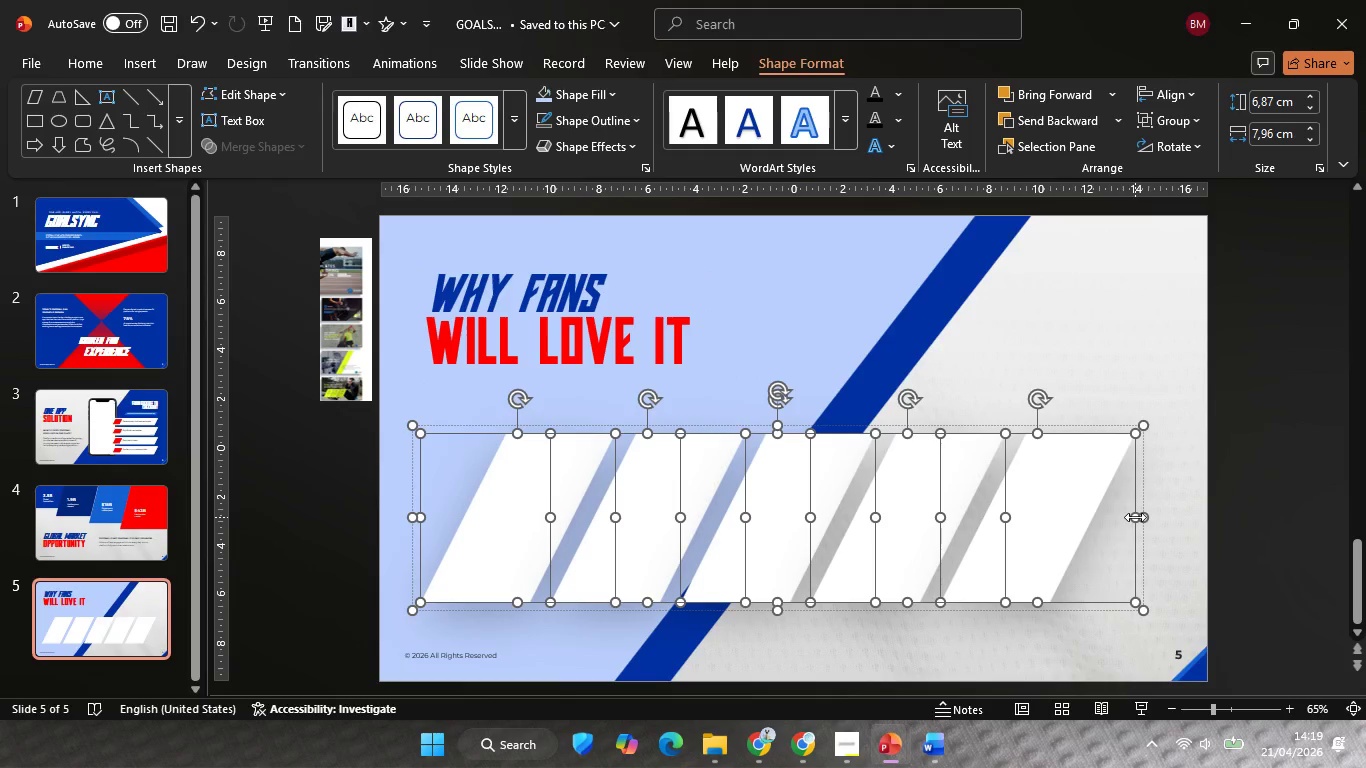 
left_click_drag(start_coordinate=[1135, 517], to_coordinate=[1142, 517])
 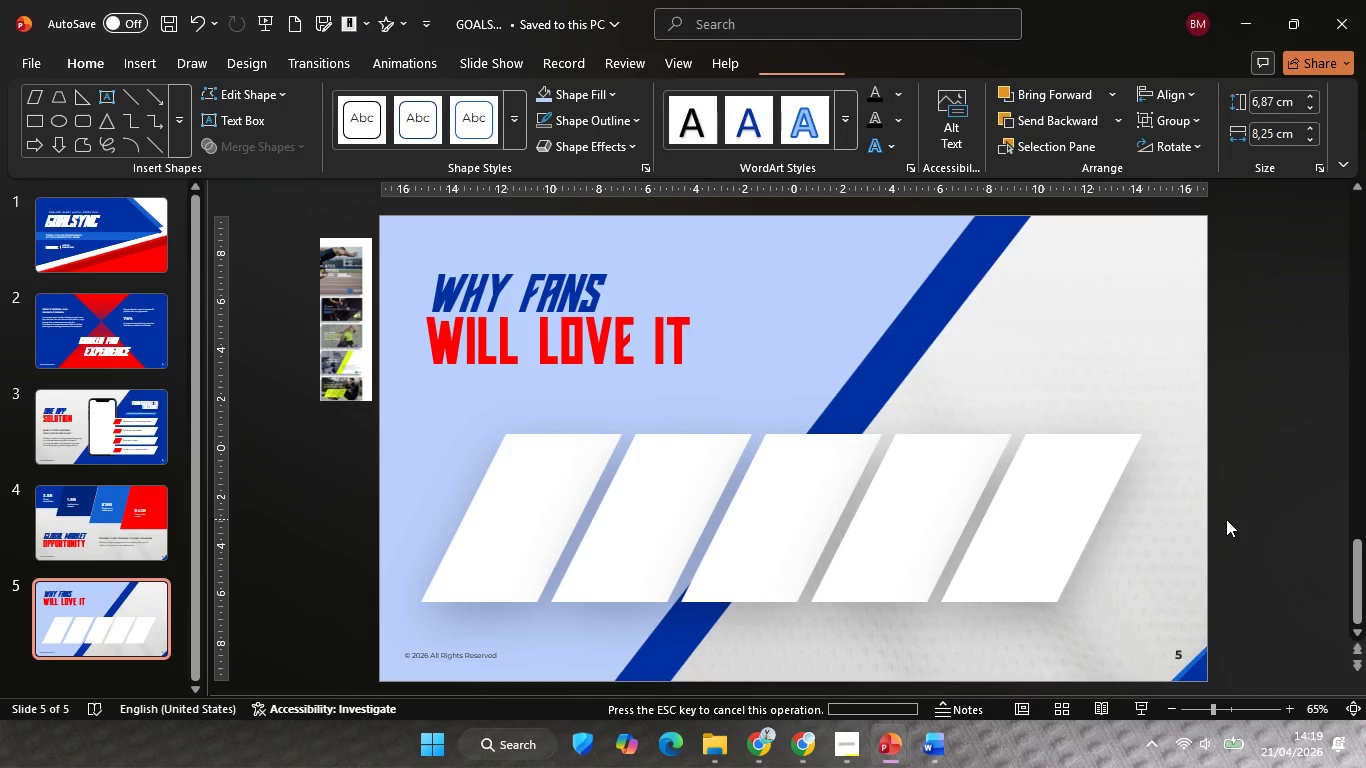 
left_click([1226, 519])
 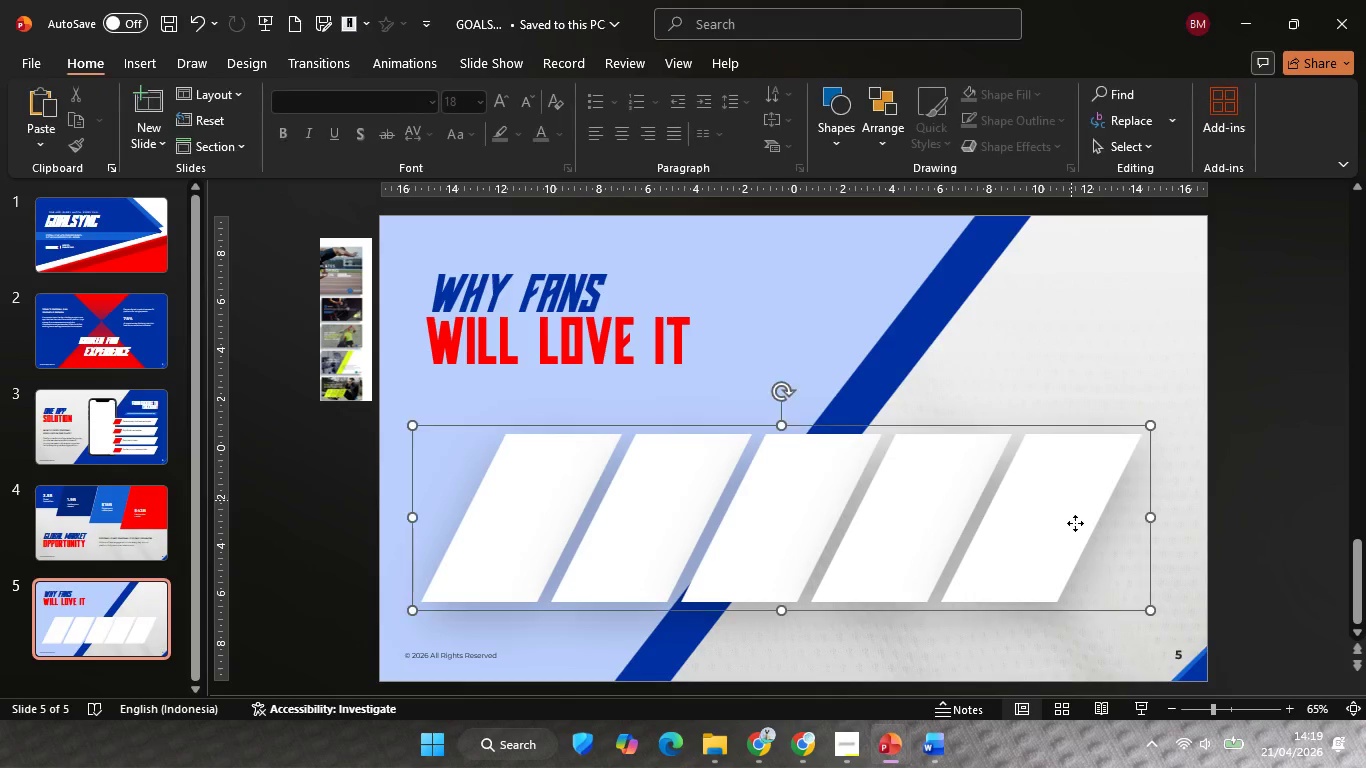 
left_click([1071, 500])
 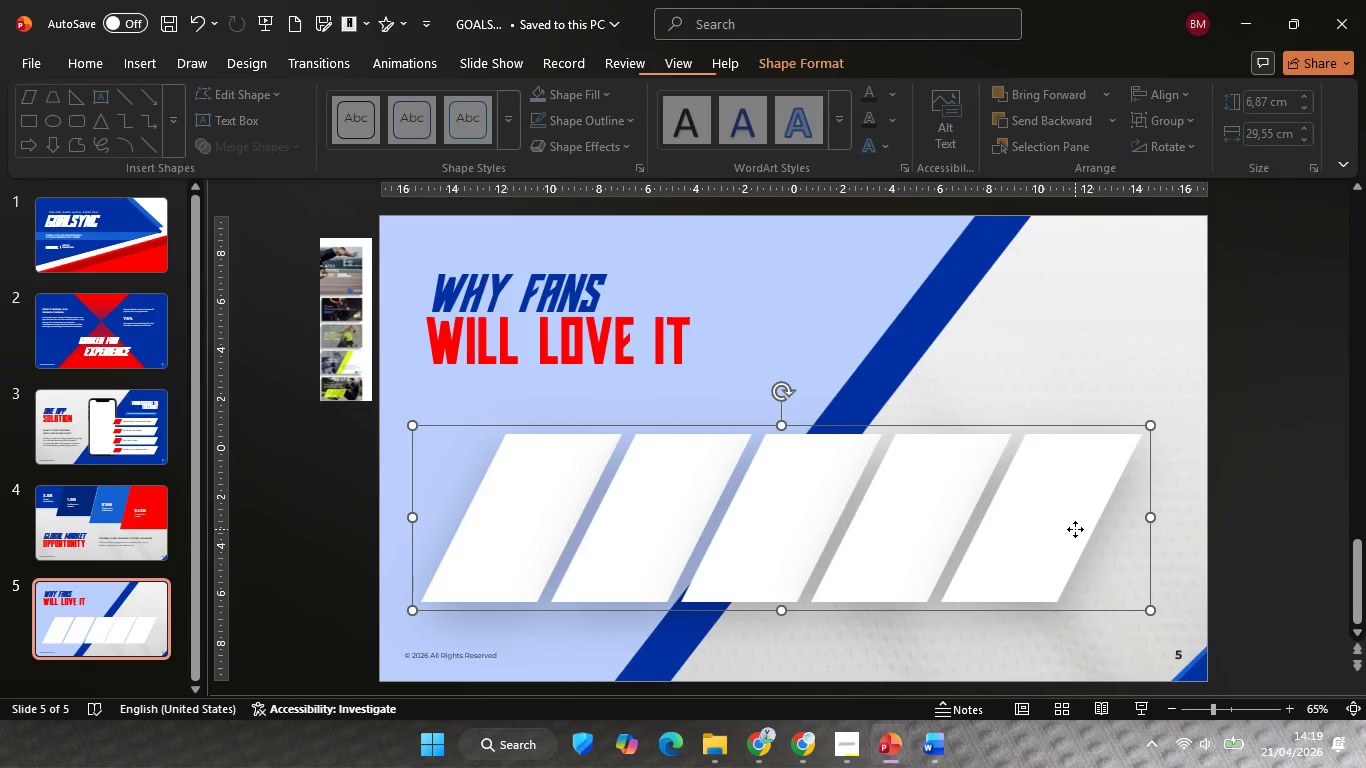 
hold_key(key=ShiftLeft, duration=0.61)
left_click_drag(start_coordinate=[1075, 529], to_coordinate=[1075, 514])
 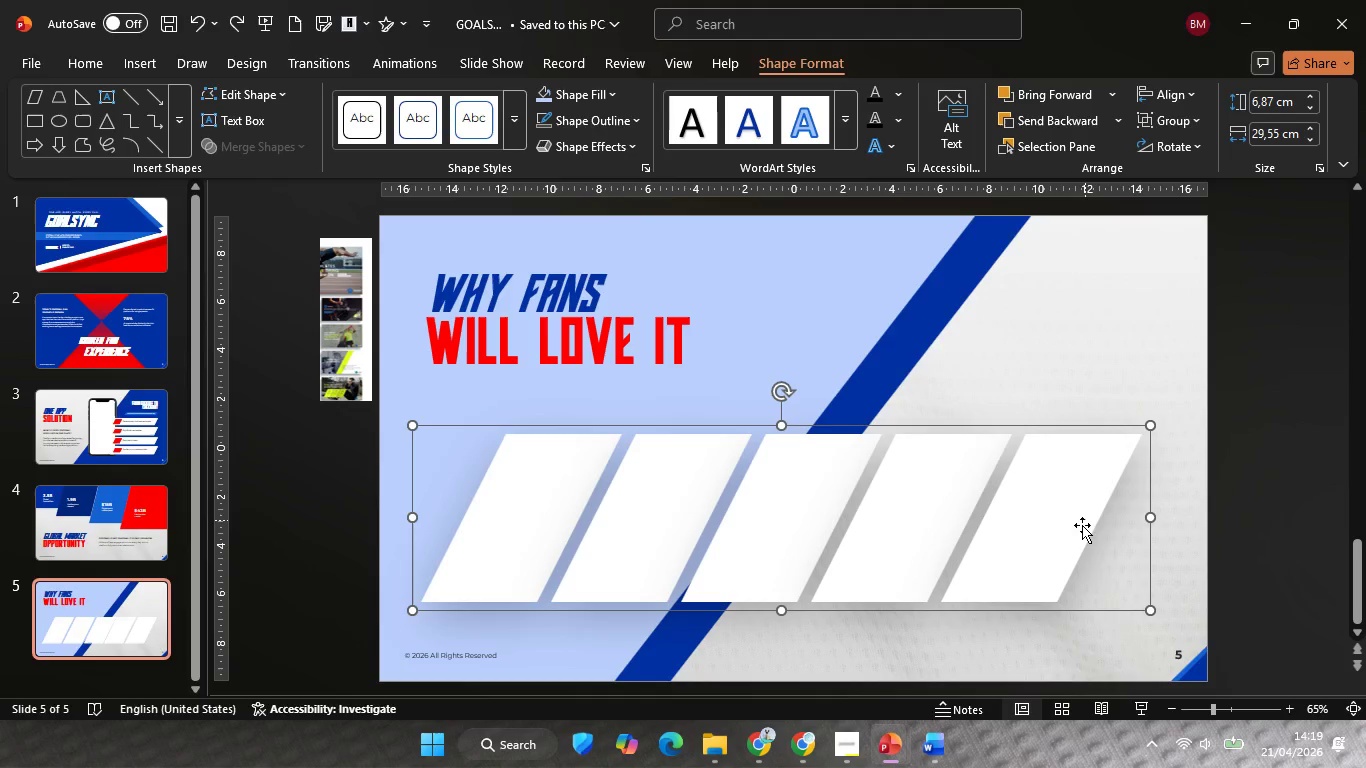 
key(Control+ControlLeft)
 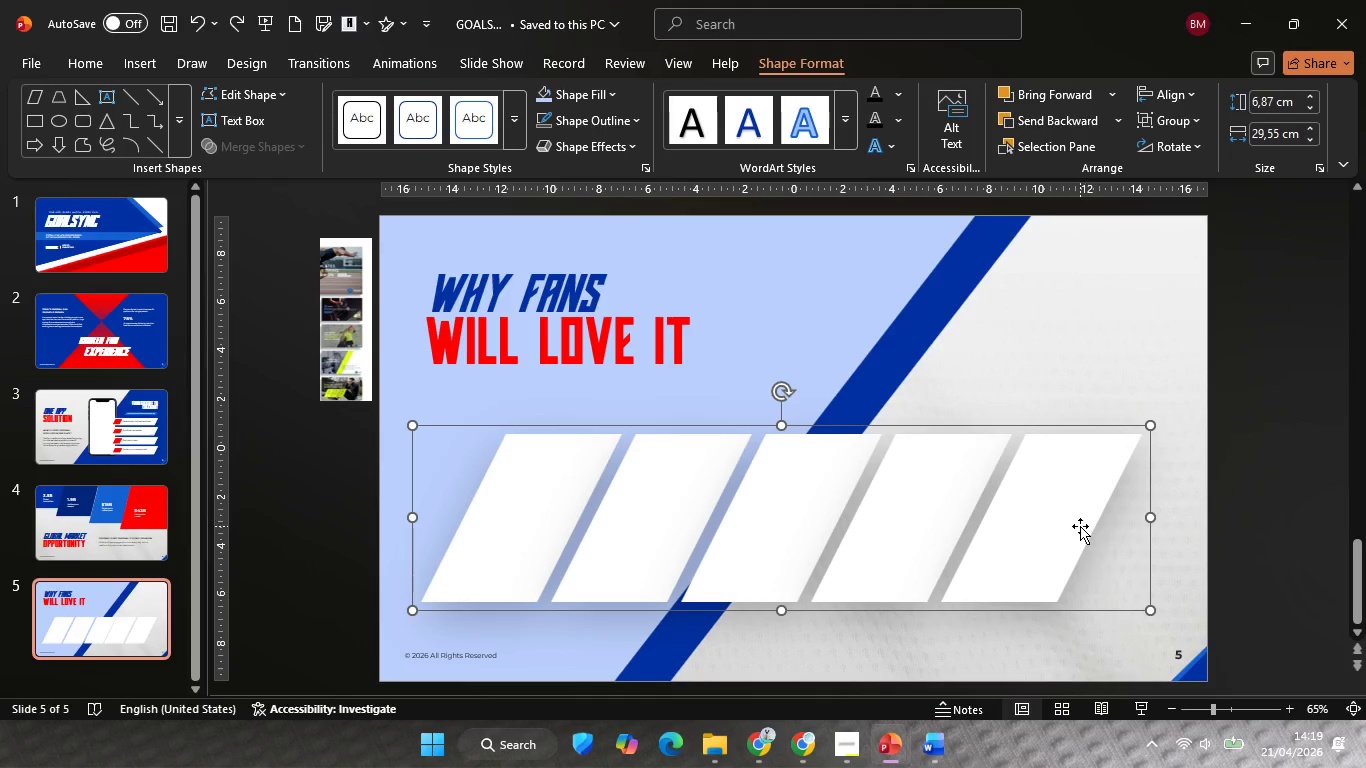 
key(Control+Z)
 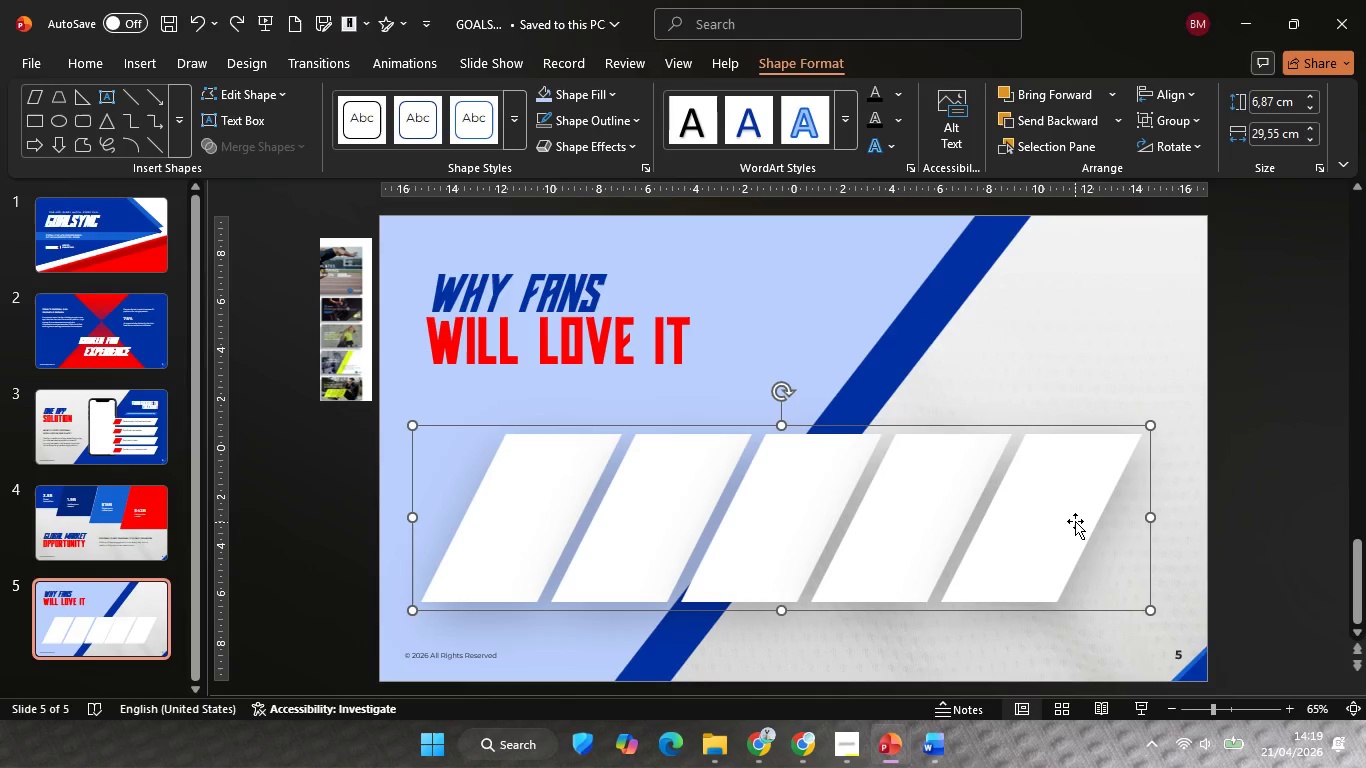 
hold_key(key=ShiftLeft, duration=0.58)
left_click([1074, 519])
 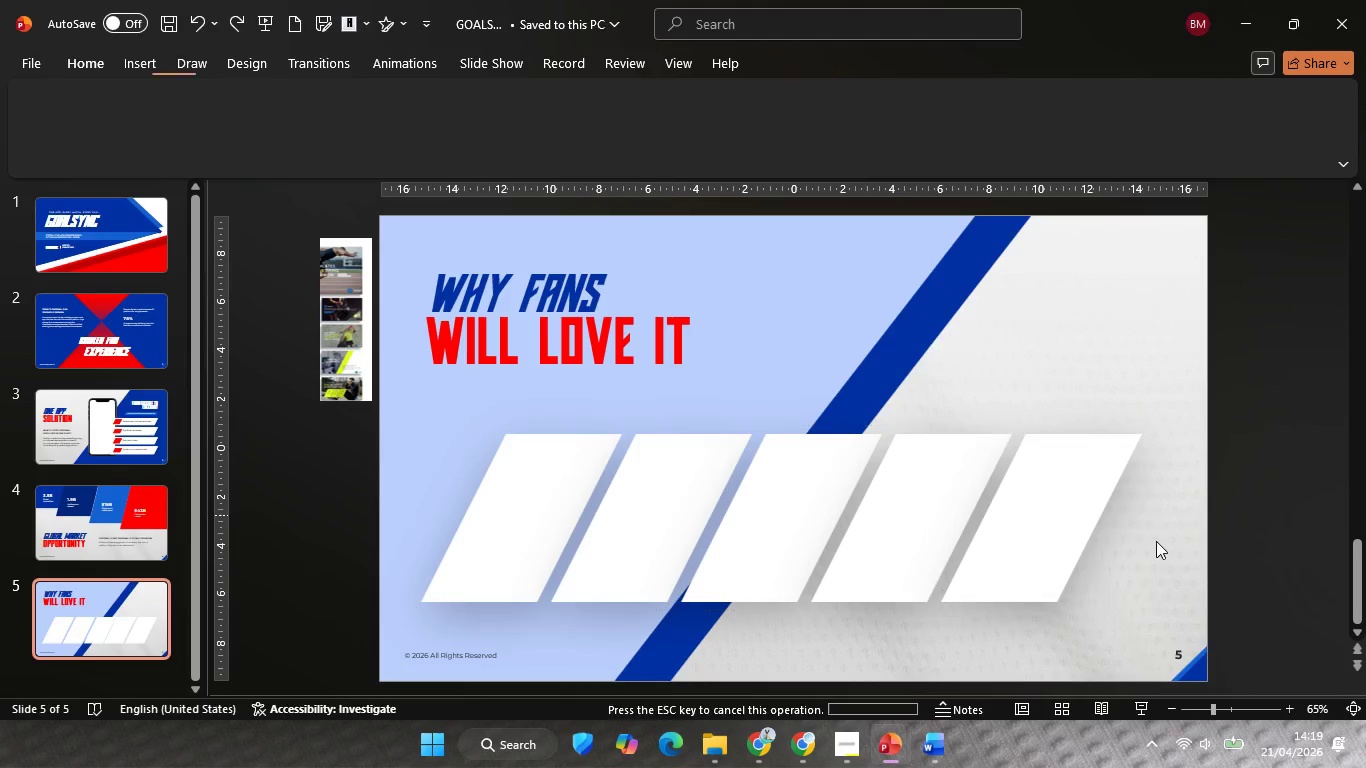 
left_click([1233, 515])
 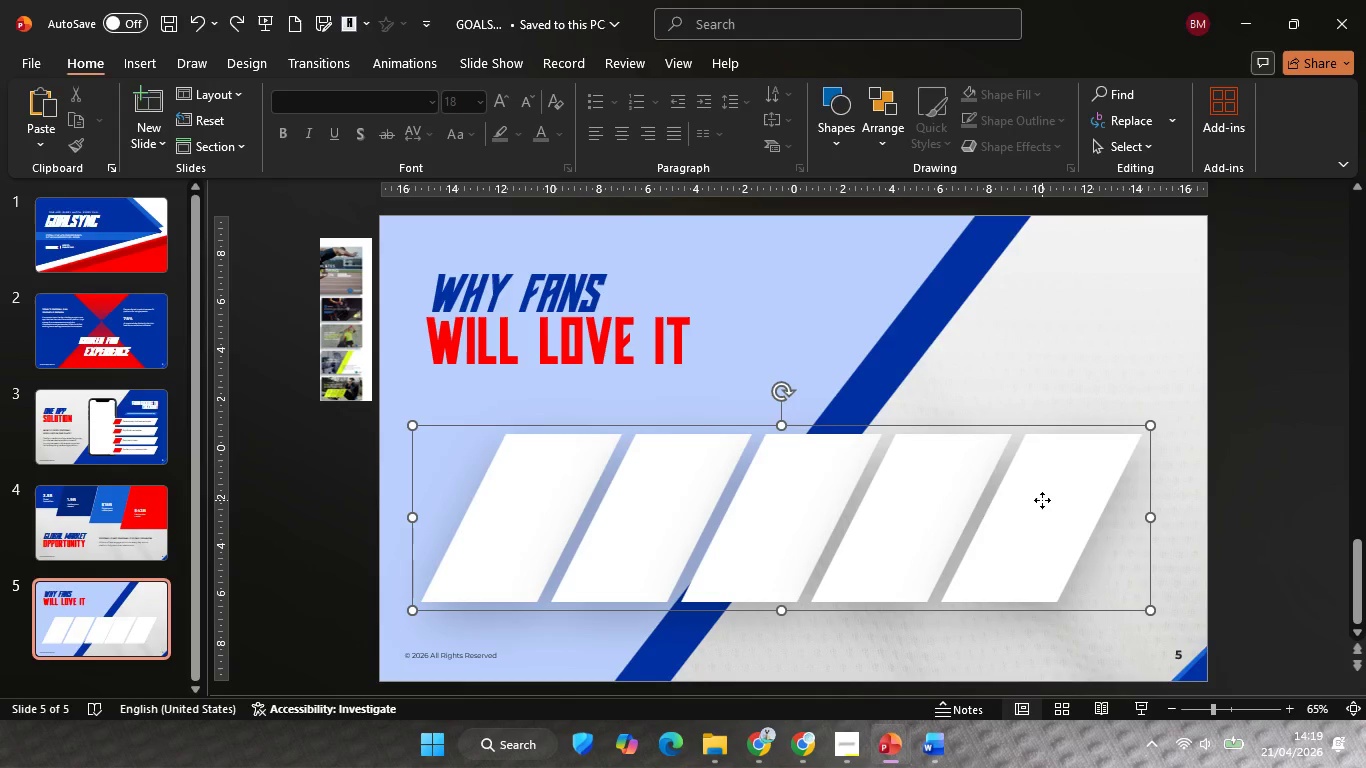 
left_click([1042, 500])
 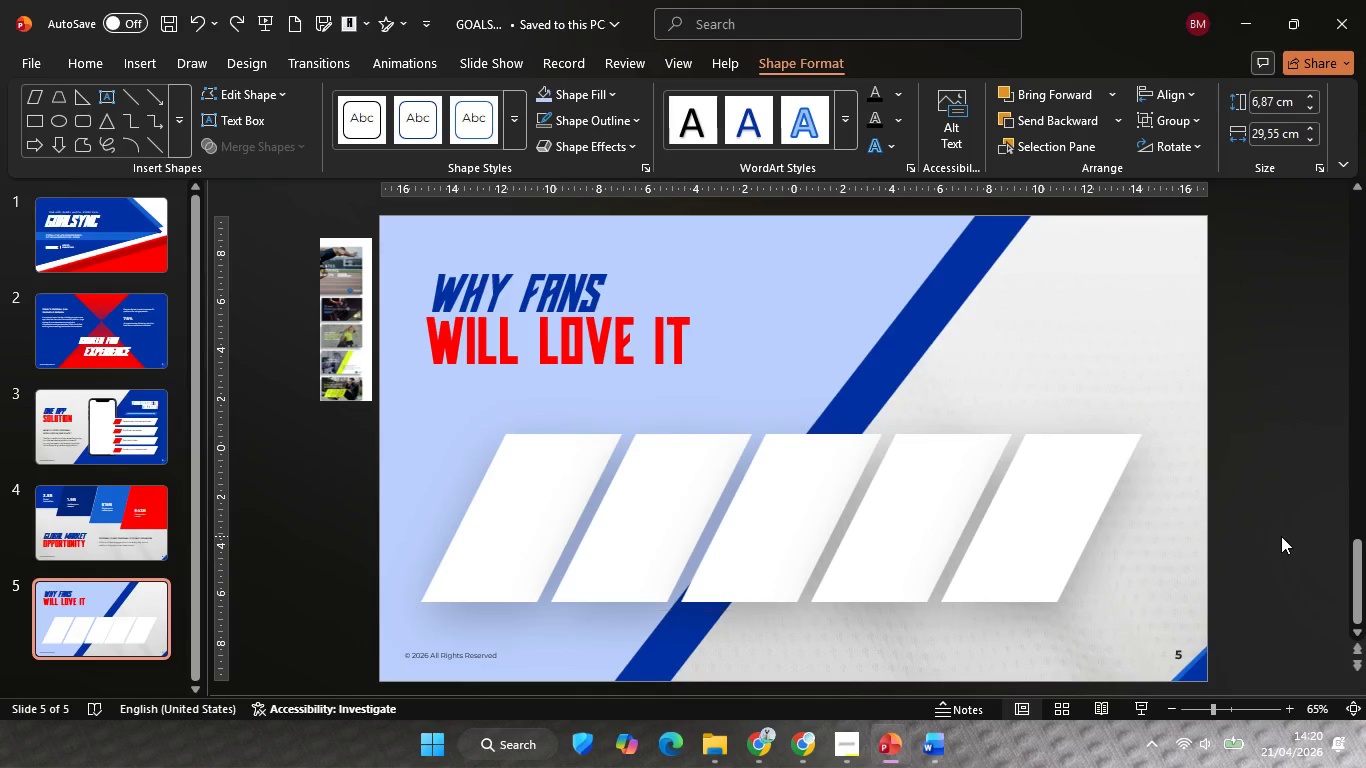 
left_click([1281, 536])
 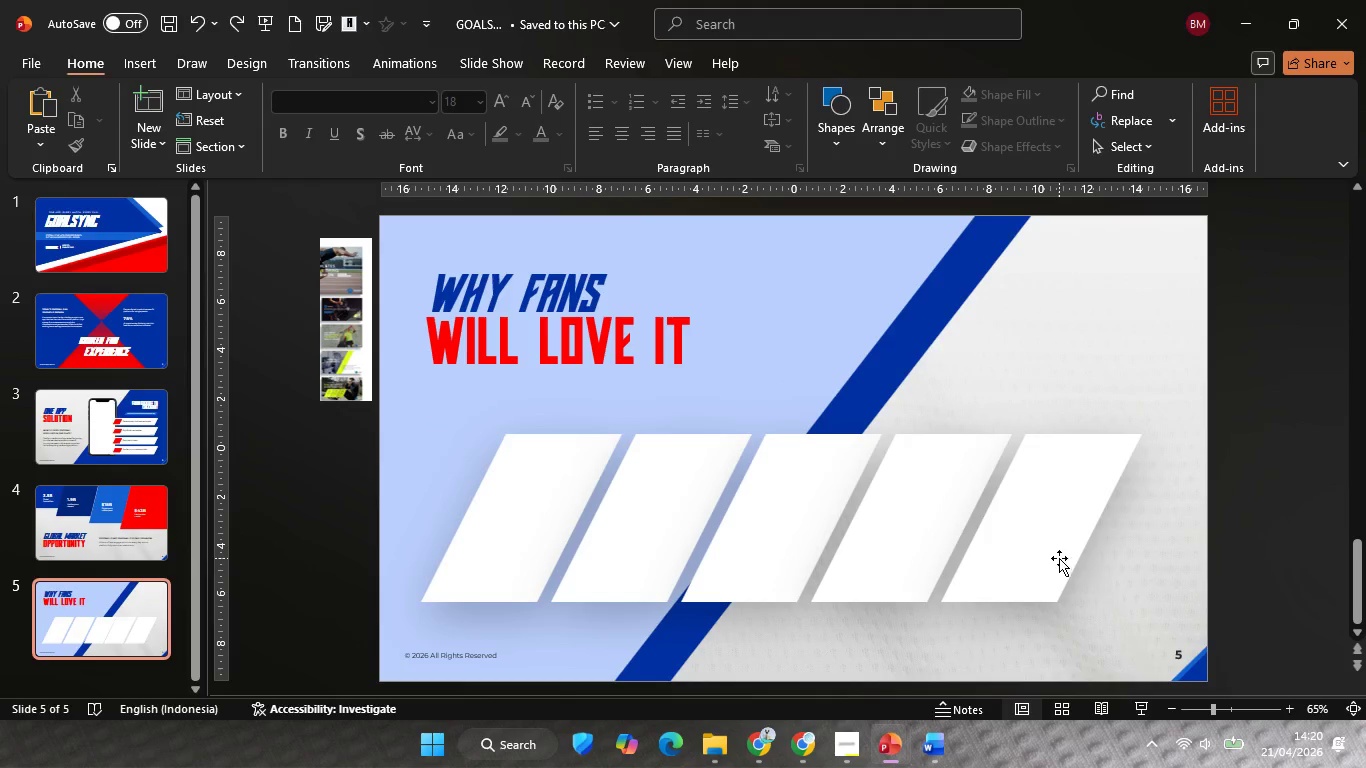 
left_click([1059, 558])
 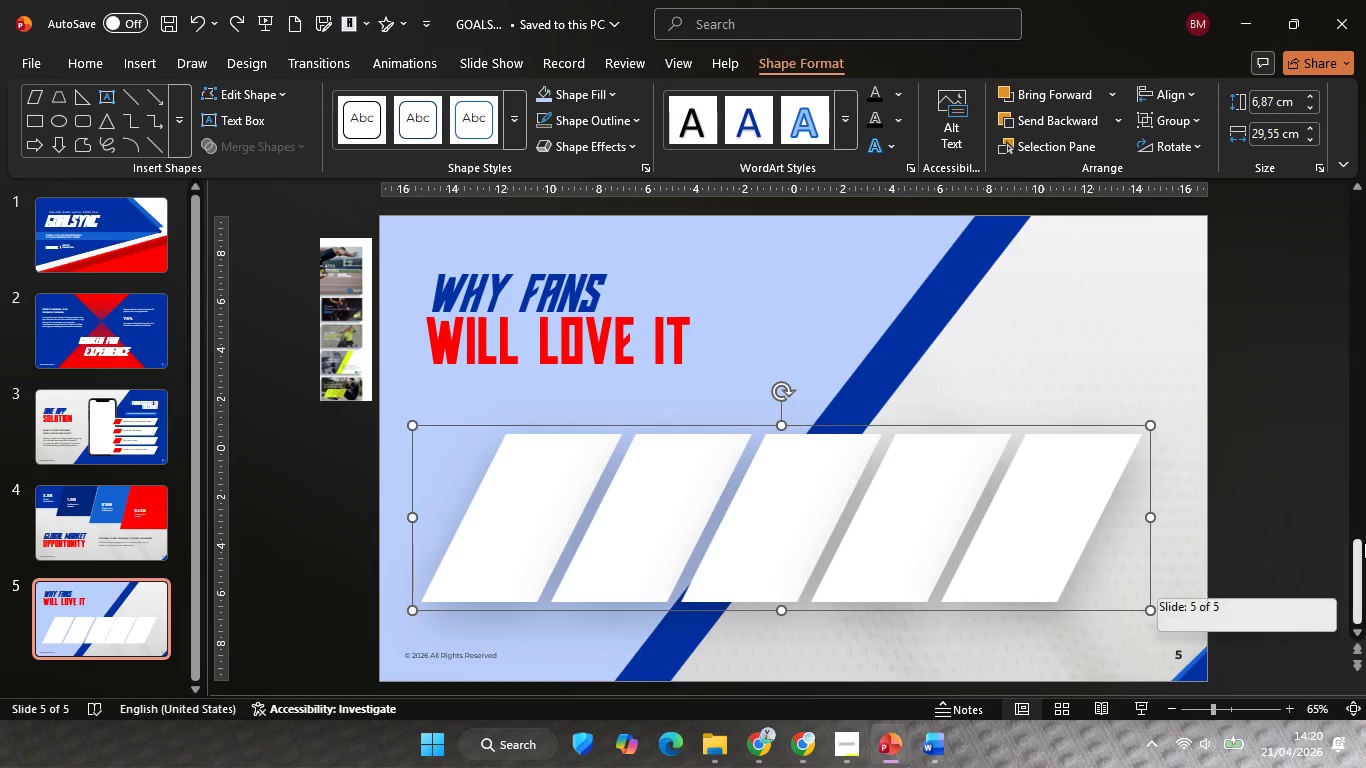 
left_click([1364, 542])
 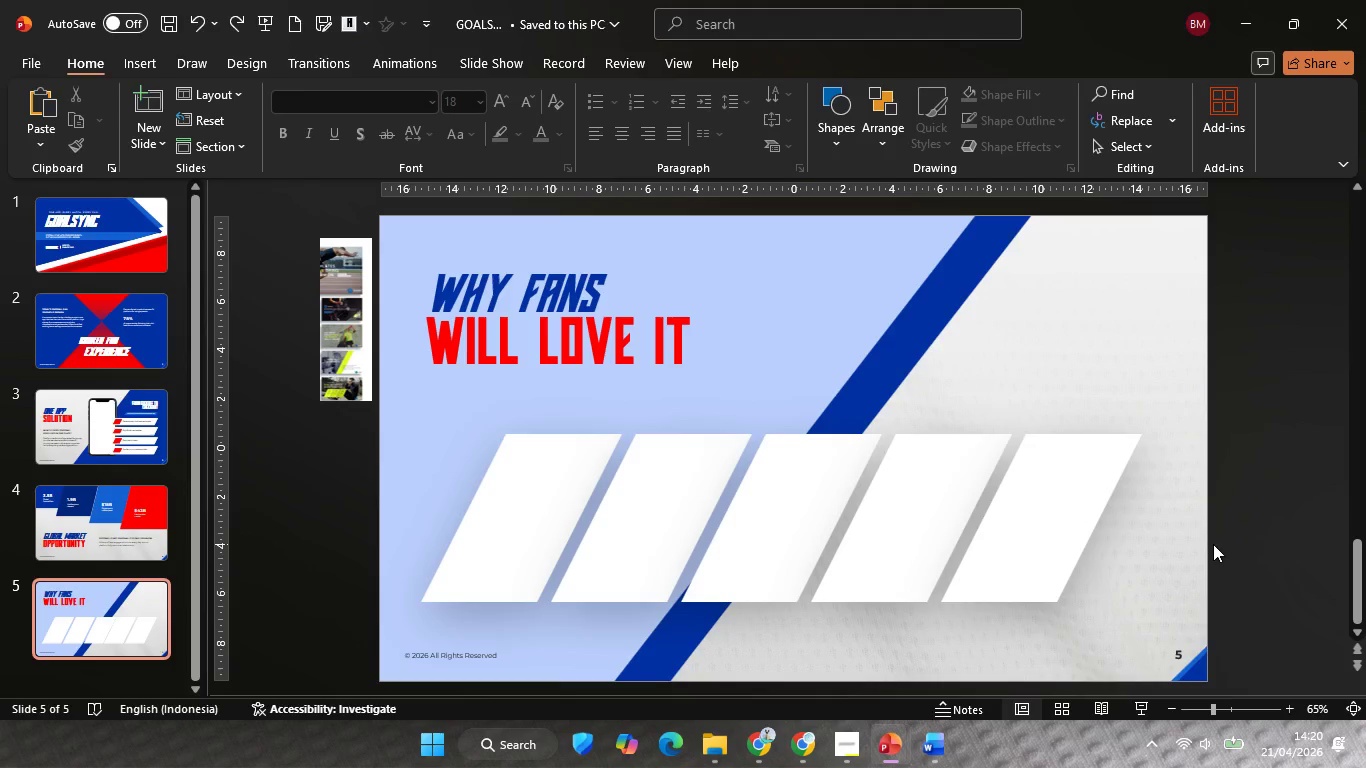 
wait(10.3)
 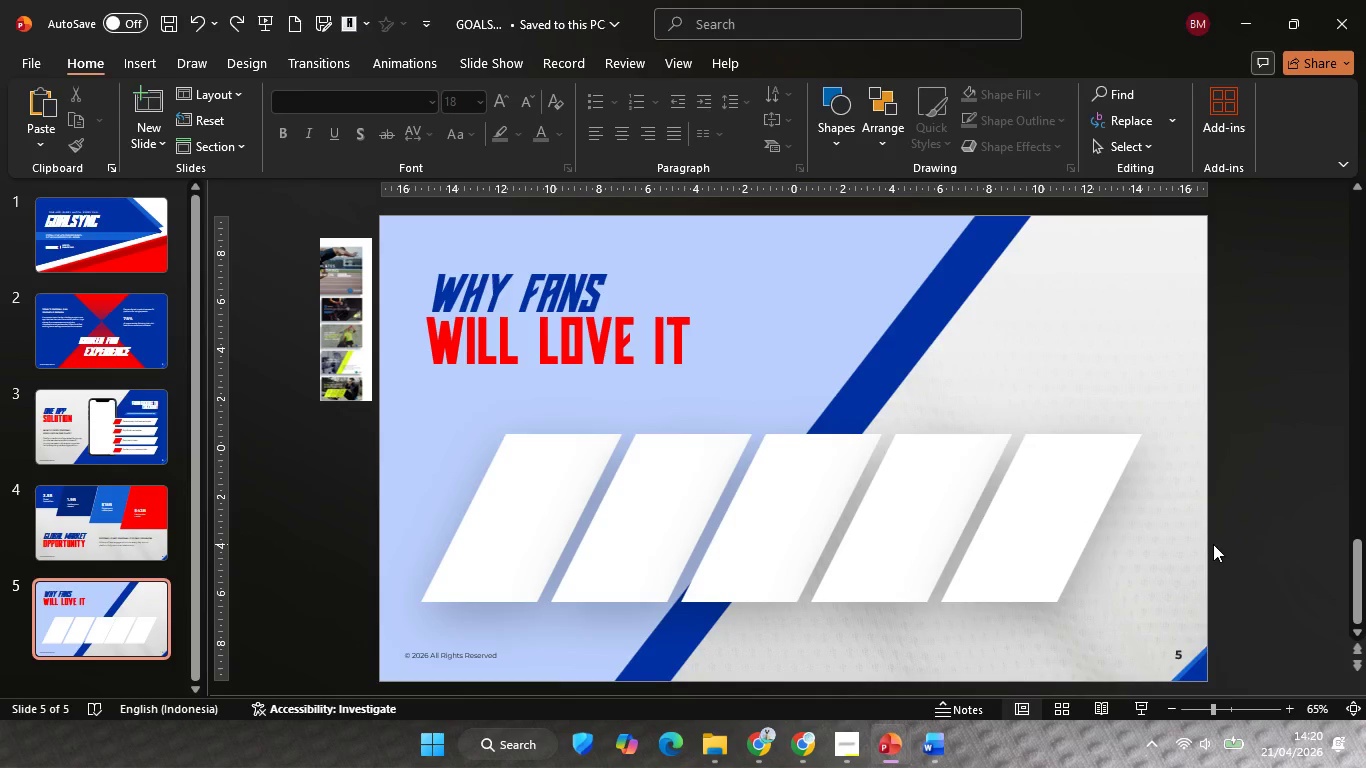 
left_click([1222, 547])
 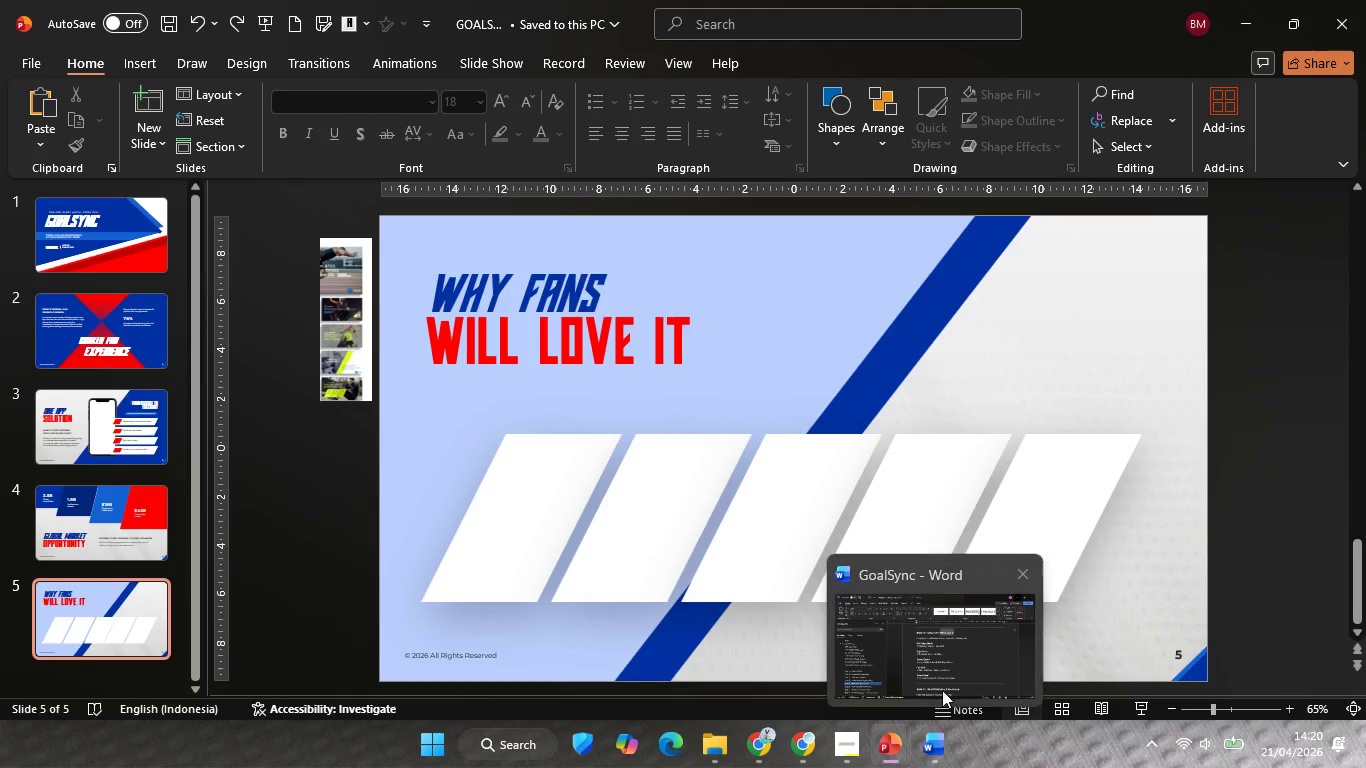 
left_click([946, 663])
 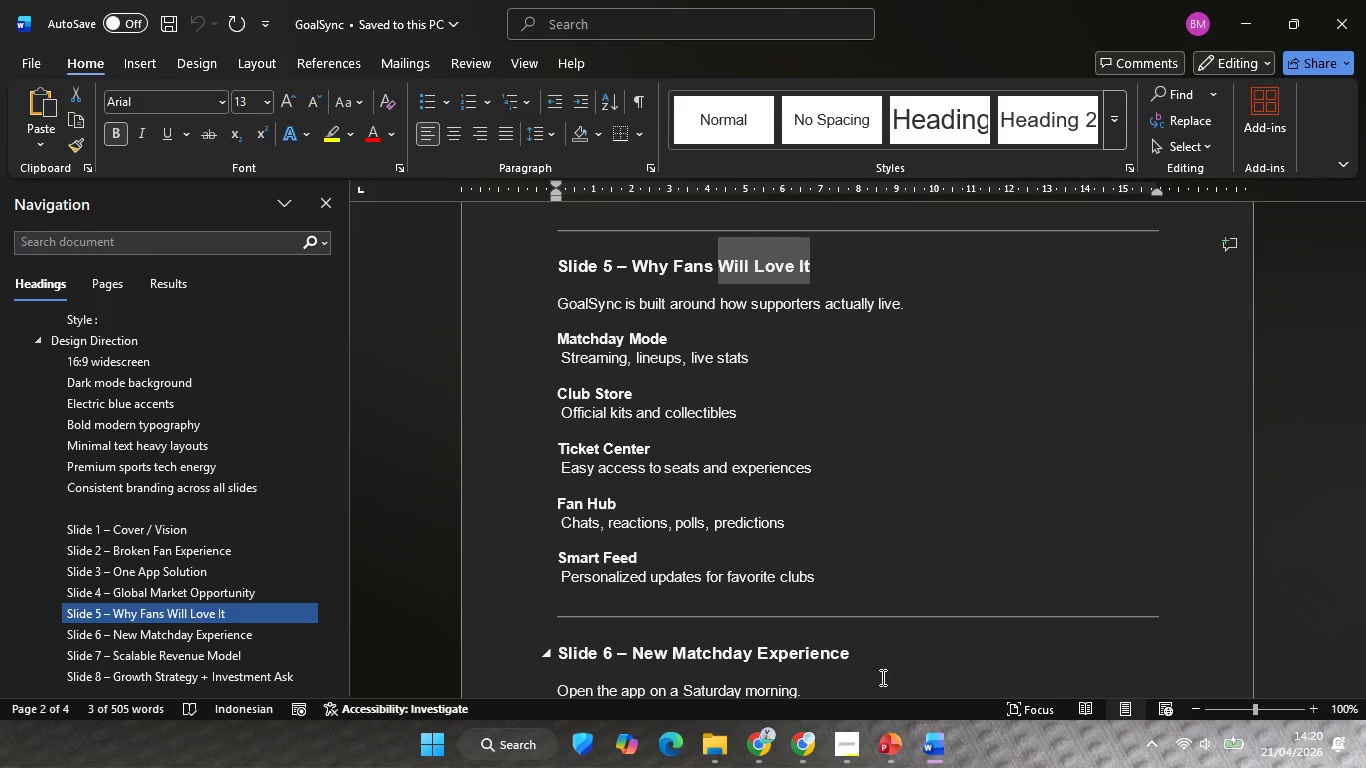 
mouse_move([916, 724])
 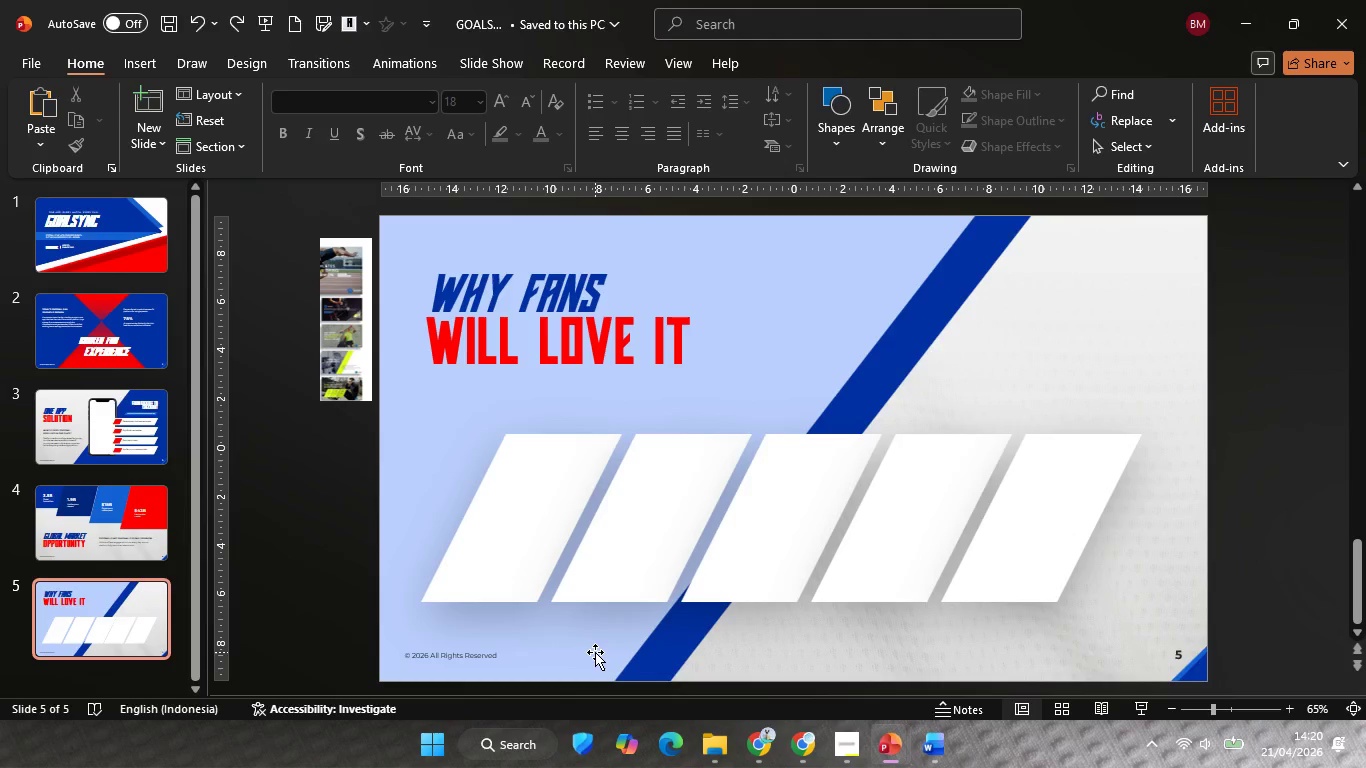 
left_click([551, 548])
 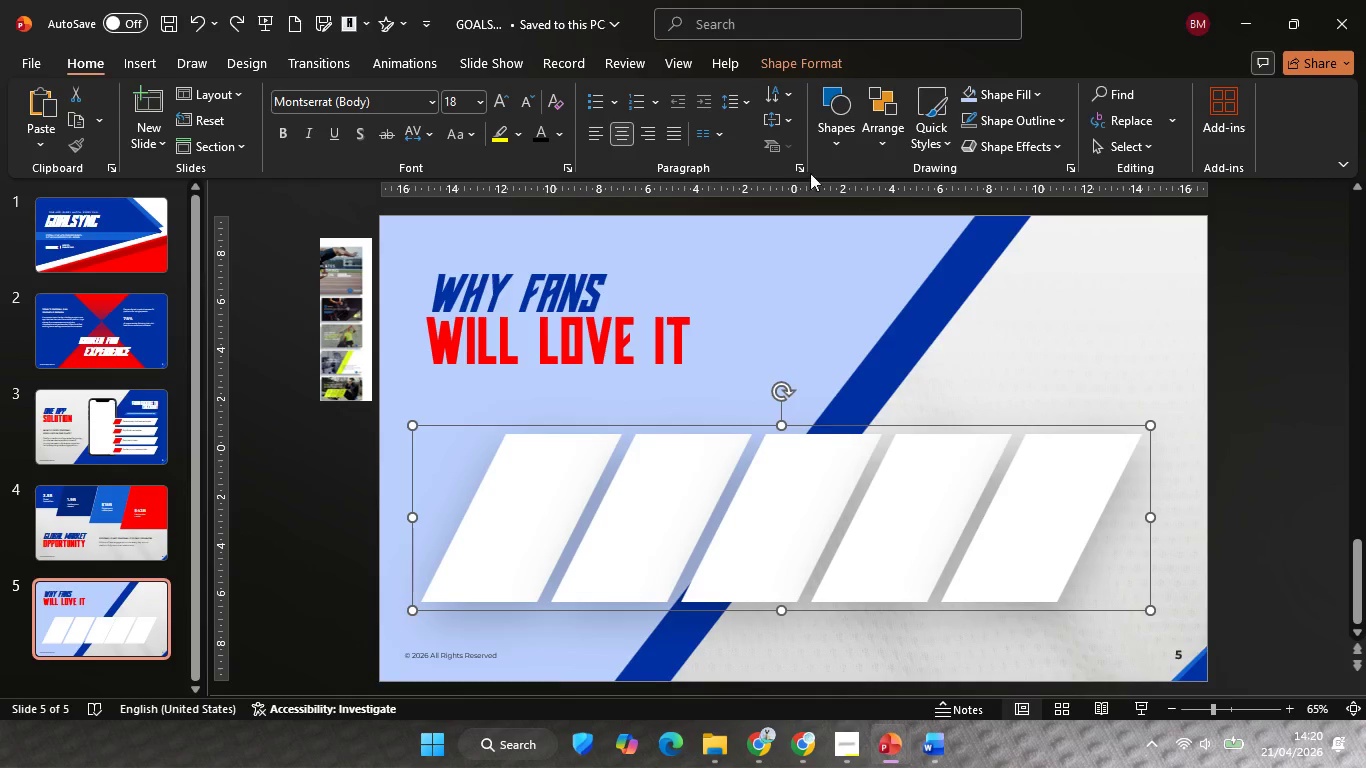 
mouse_move([848, 76])
 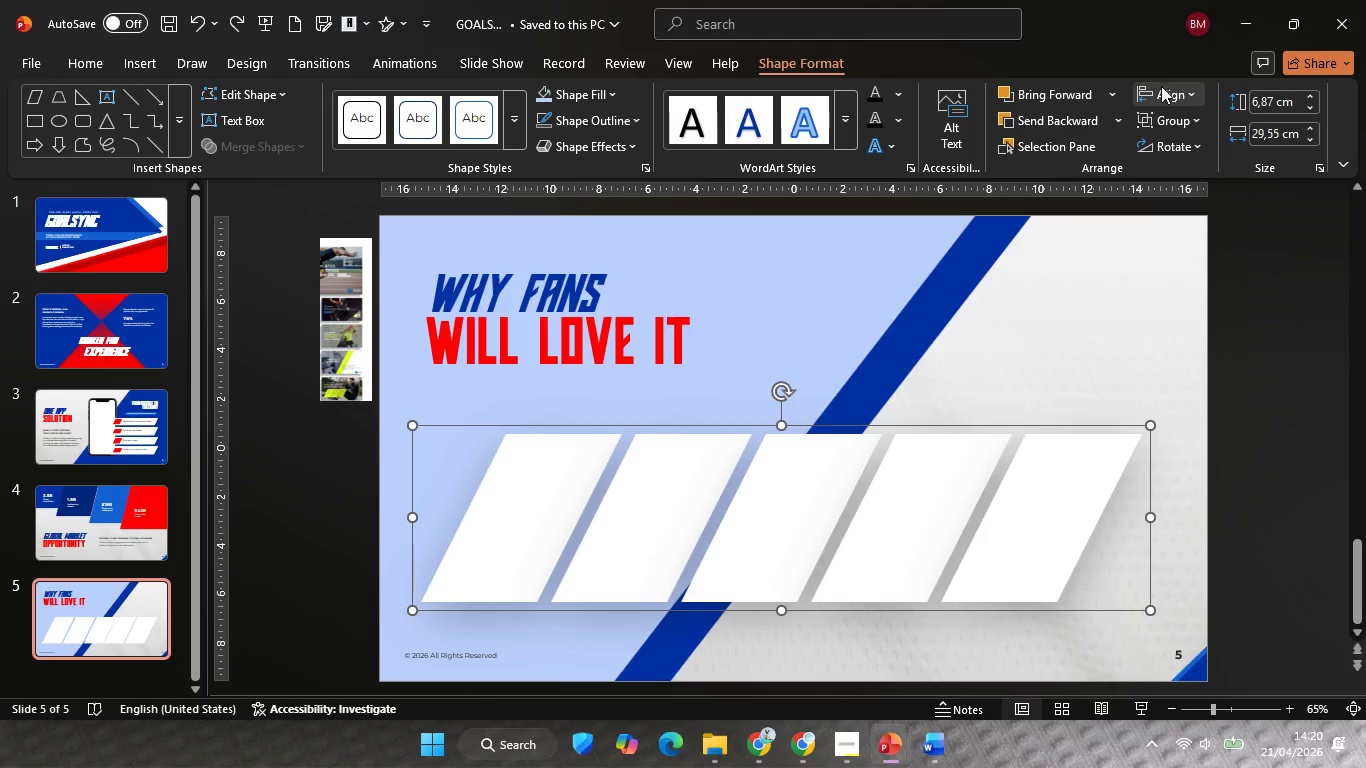 
left_click([1161, 86])
 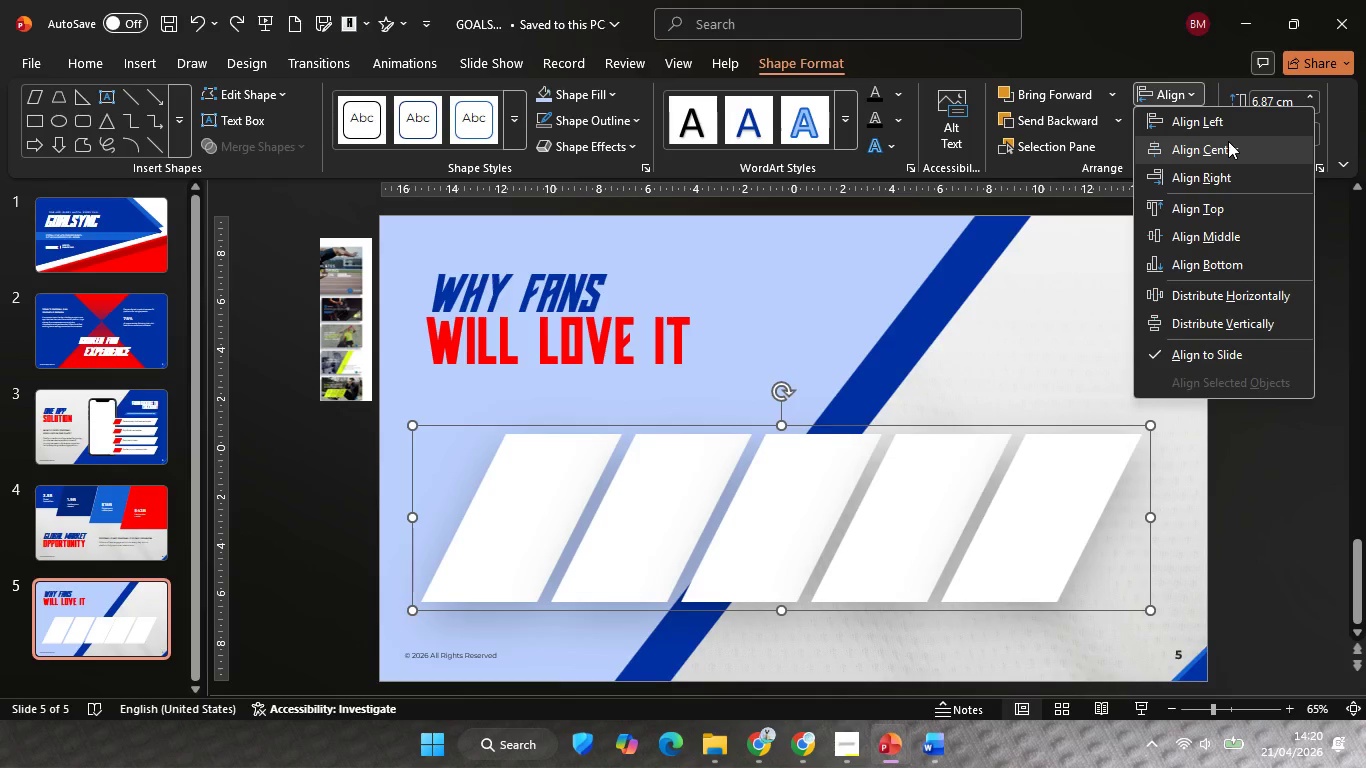 
left_click([1228, 141])
 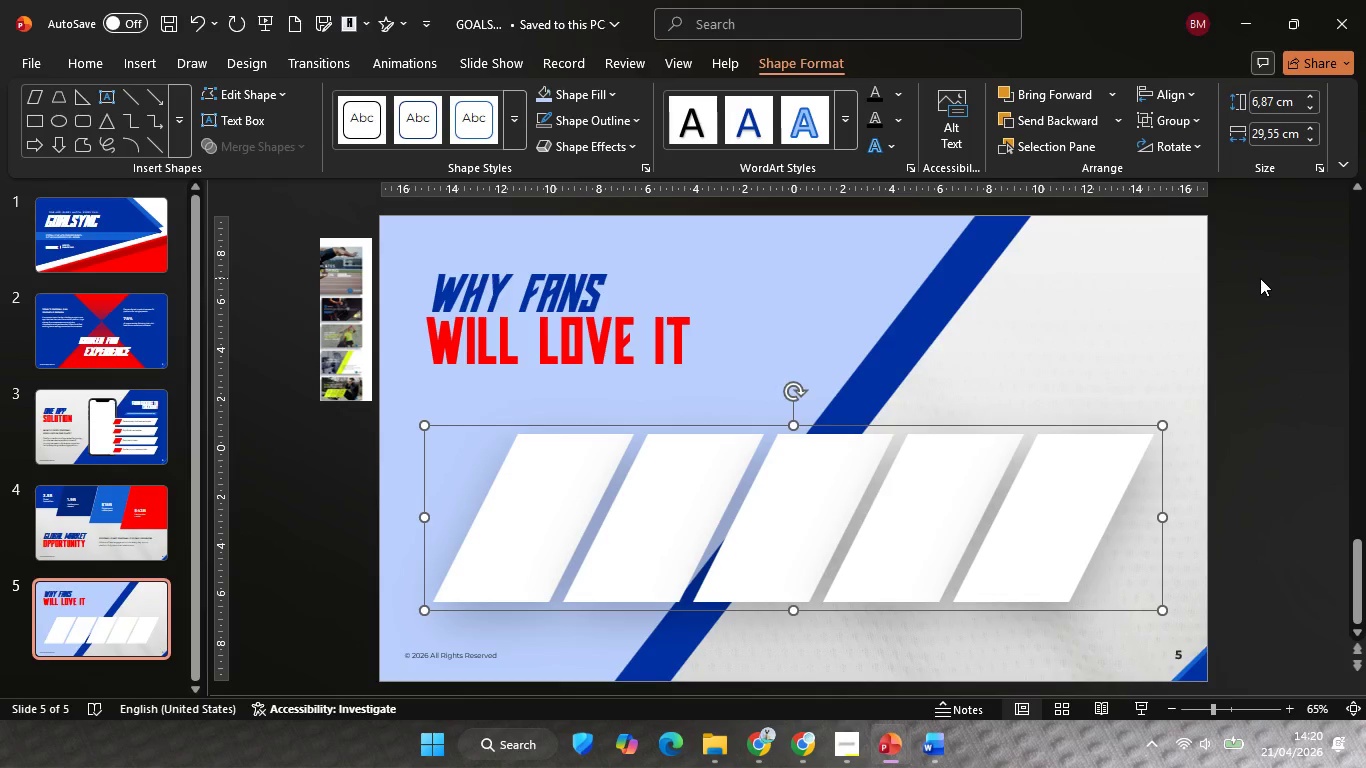 
left_click([1260, 278])
 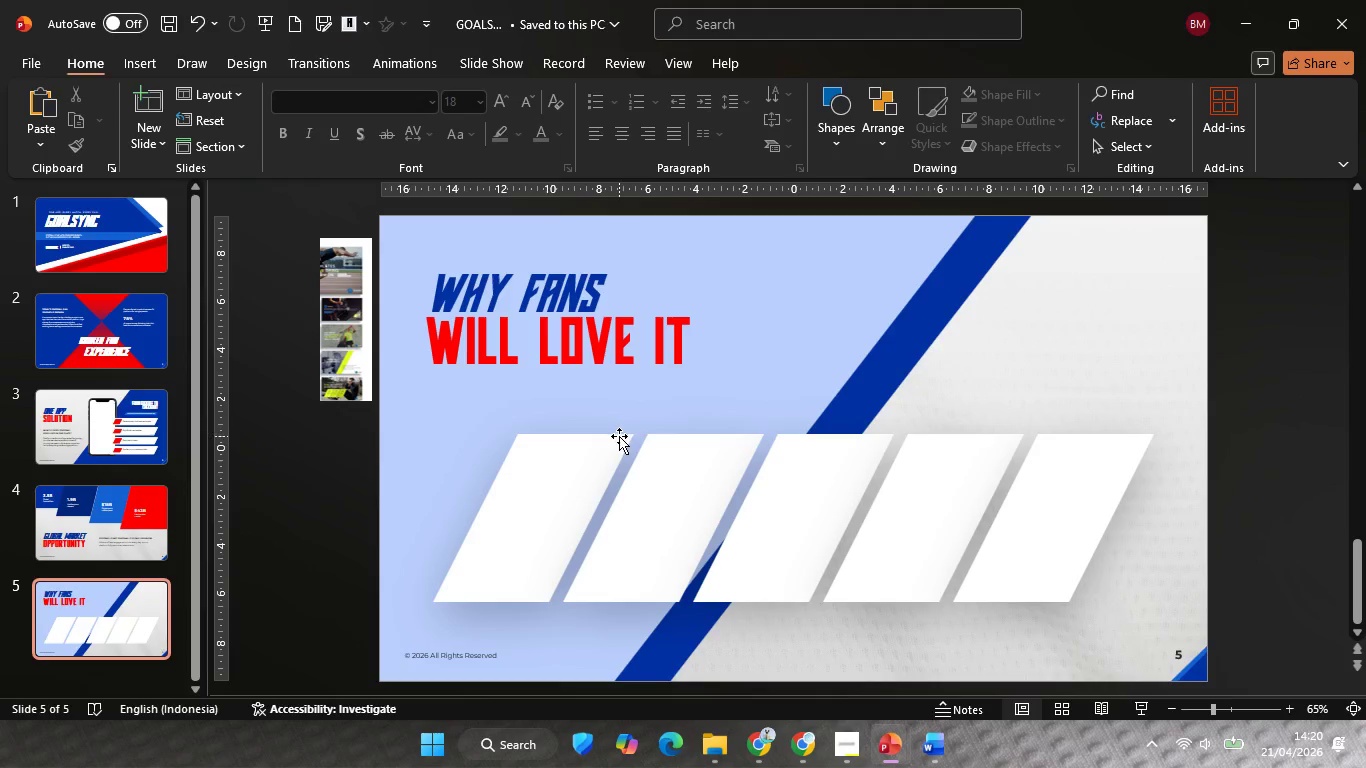 
left_click([618, 436])
 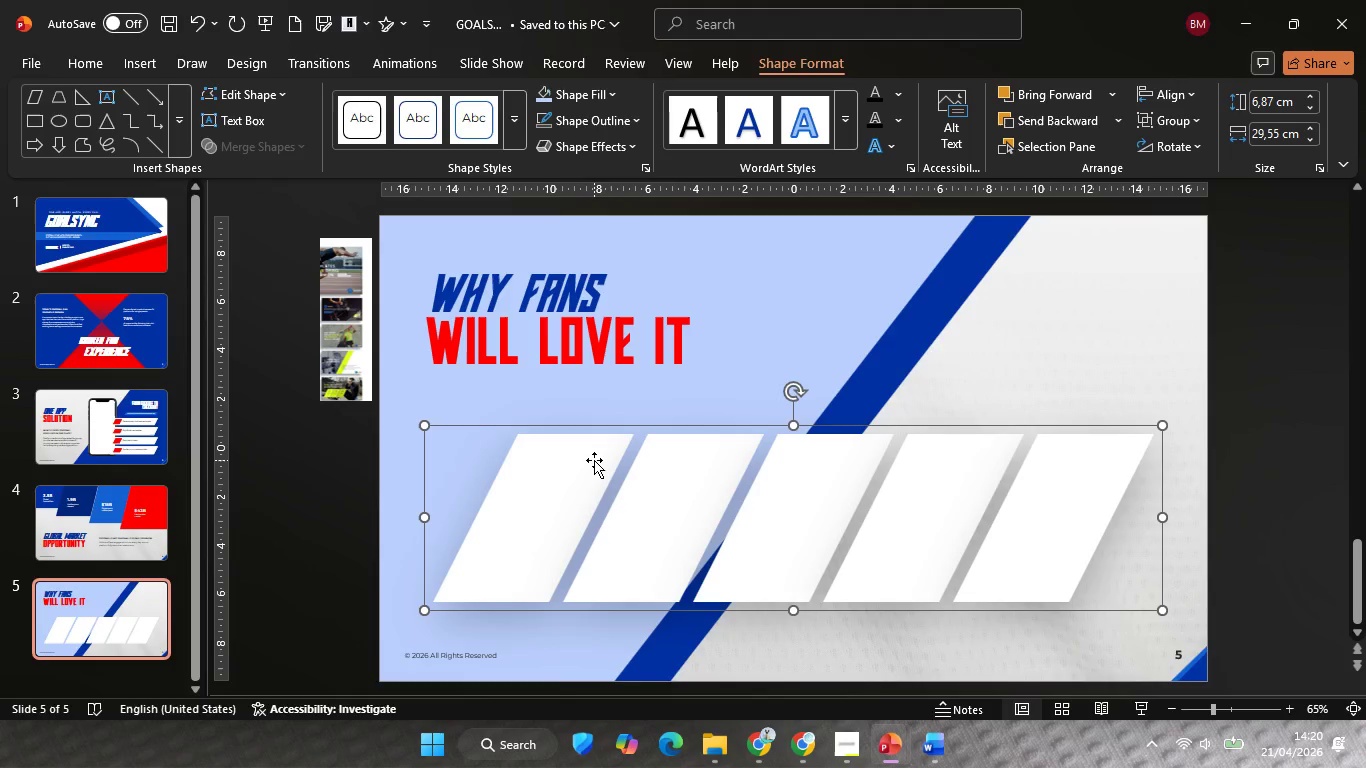 
hold_key(key=ShiftLeft, duration=2.45)
left_click_drag(start_coordinate=[594, 460], to_coordinate=[604, 224])
 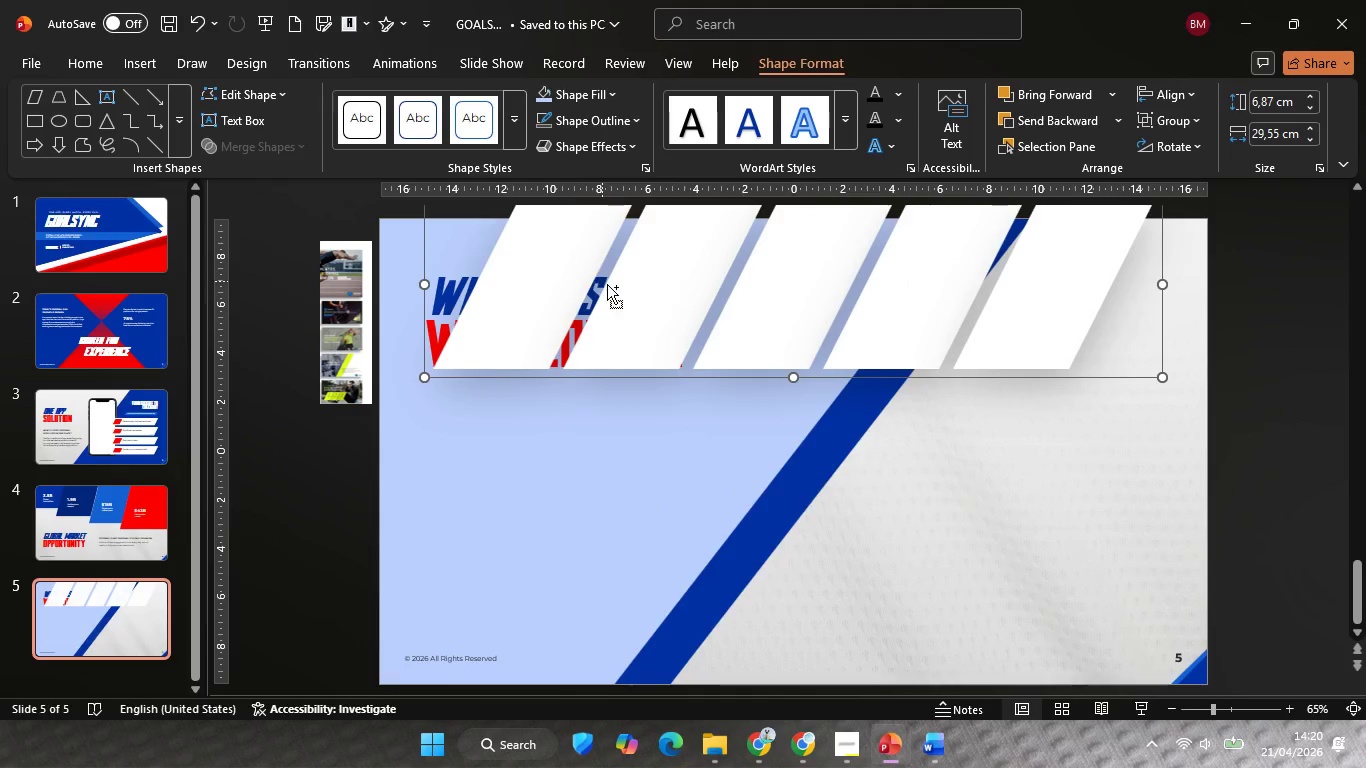 
key(Control+ControlLeft)
 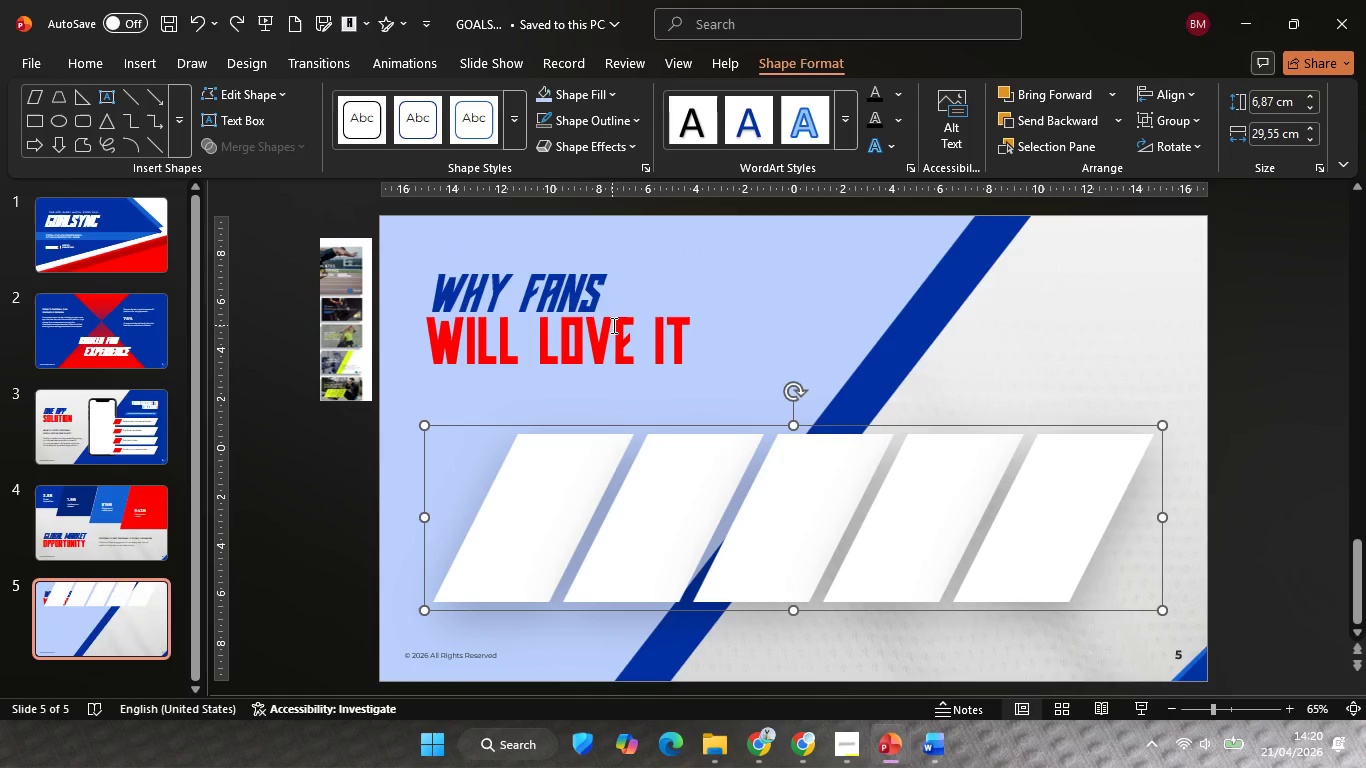 
key(Control+Z)
 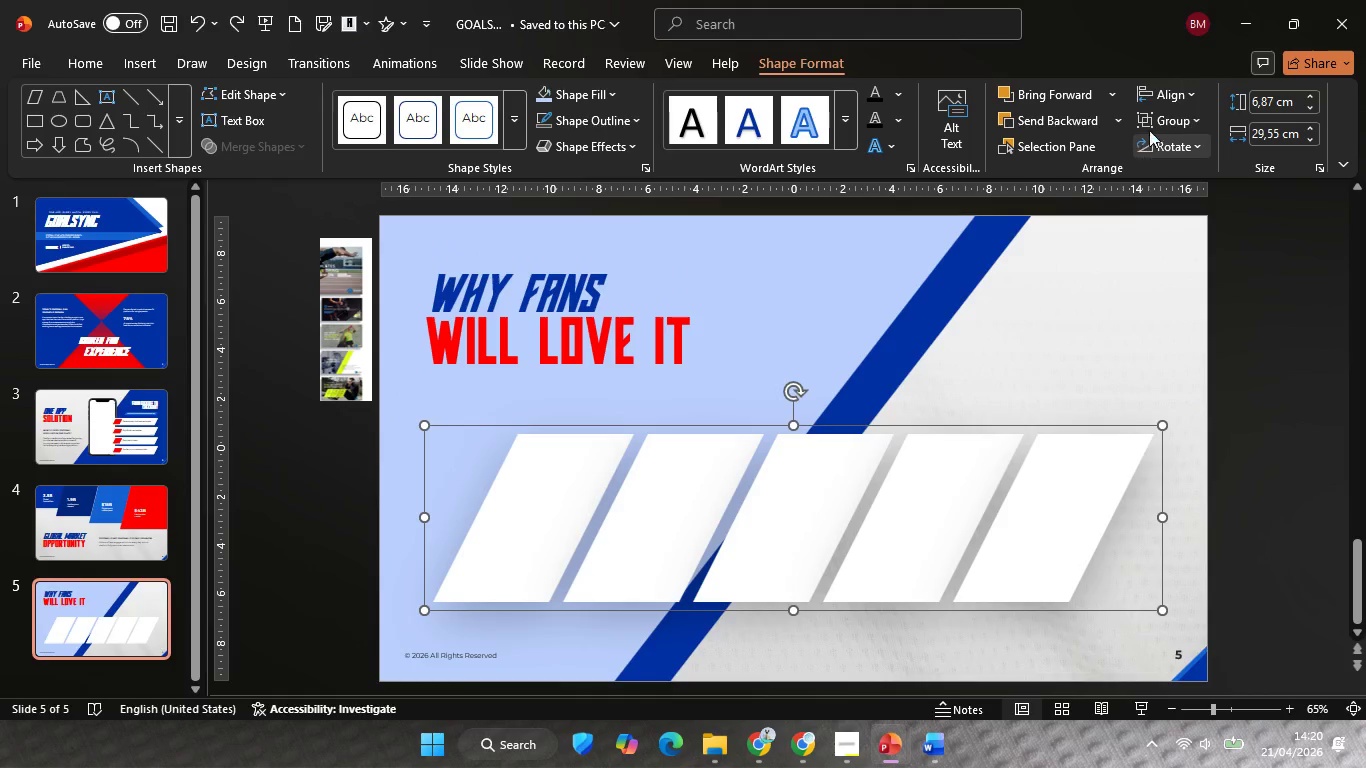 
left_click([1168, 96])
 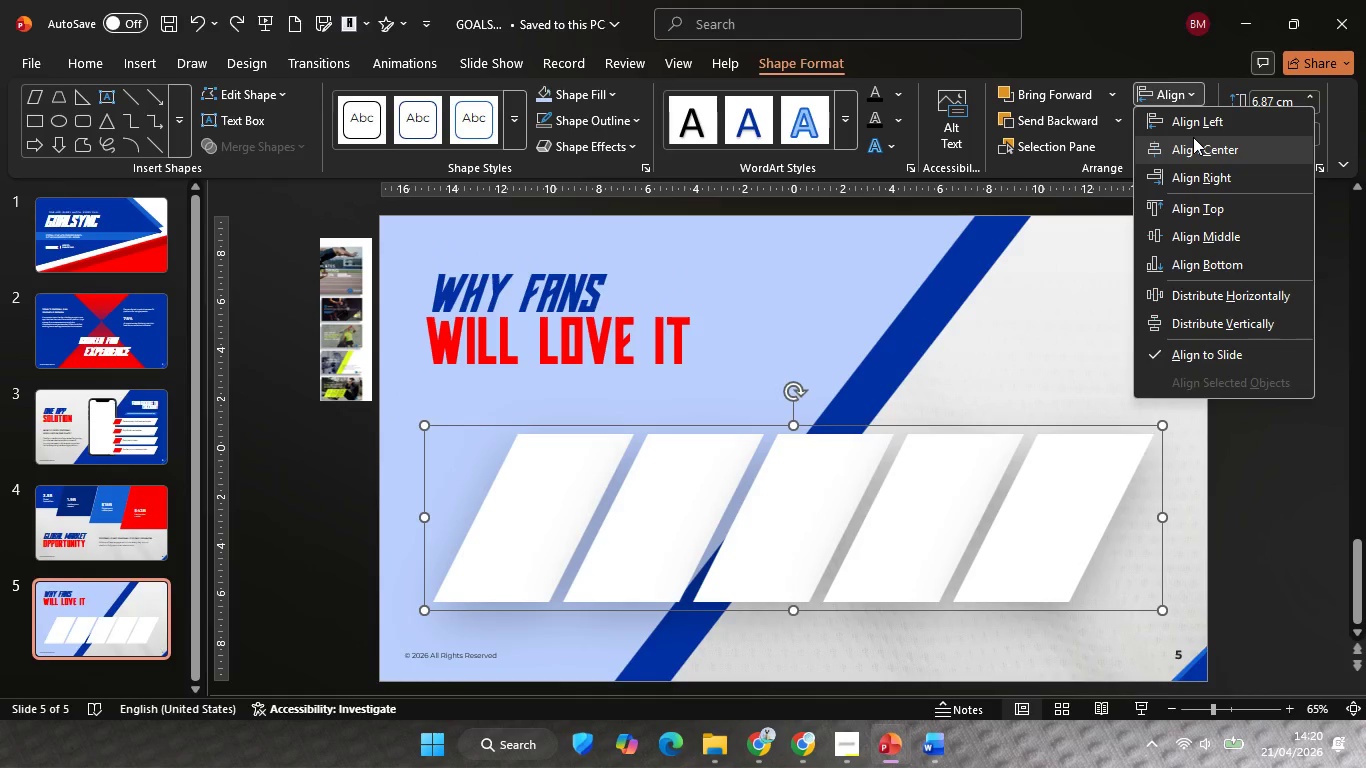 
left_click([1193, 137])
 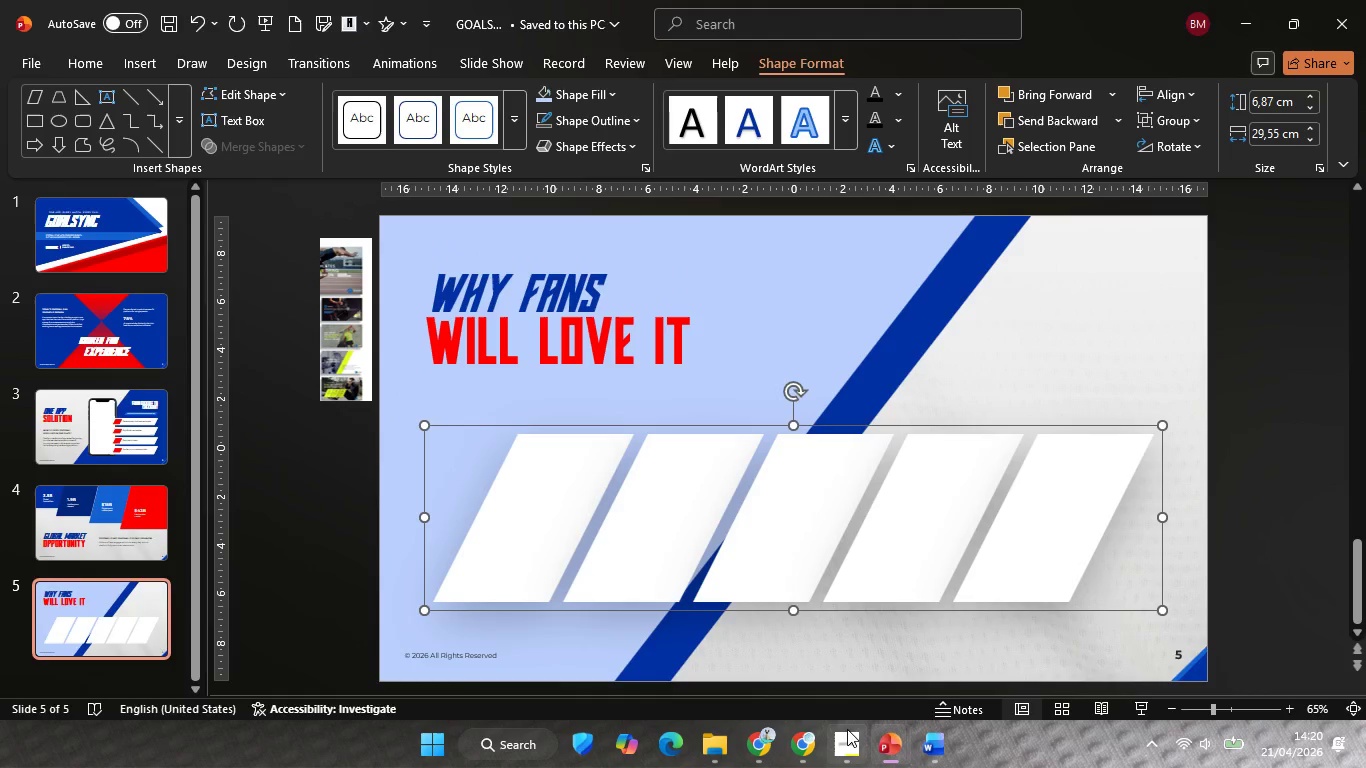 
left_click([847, 729])